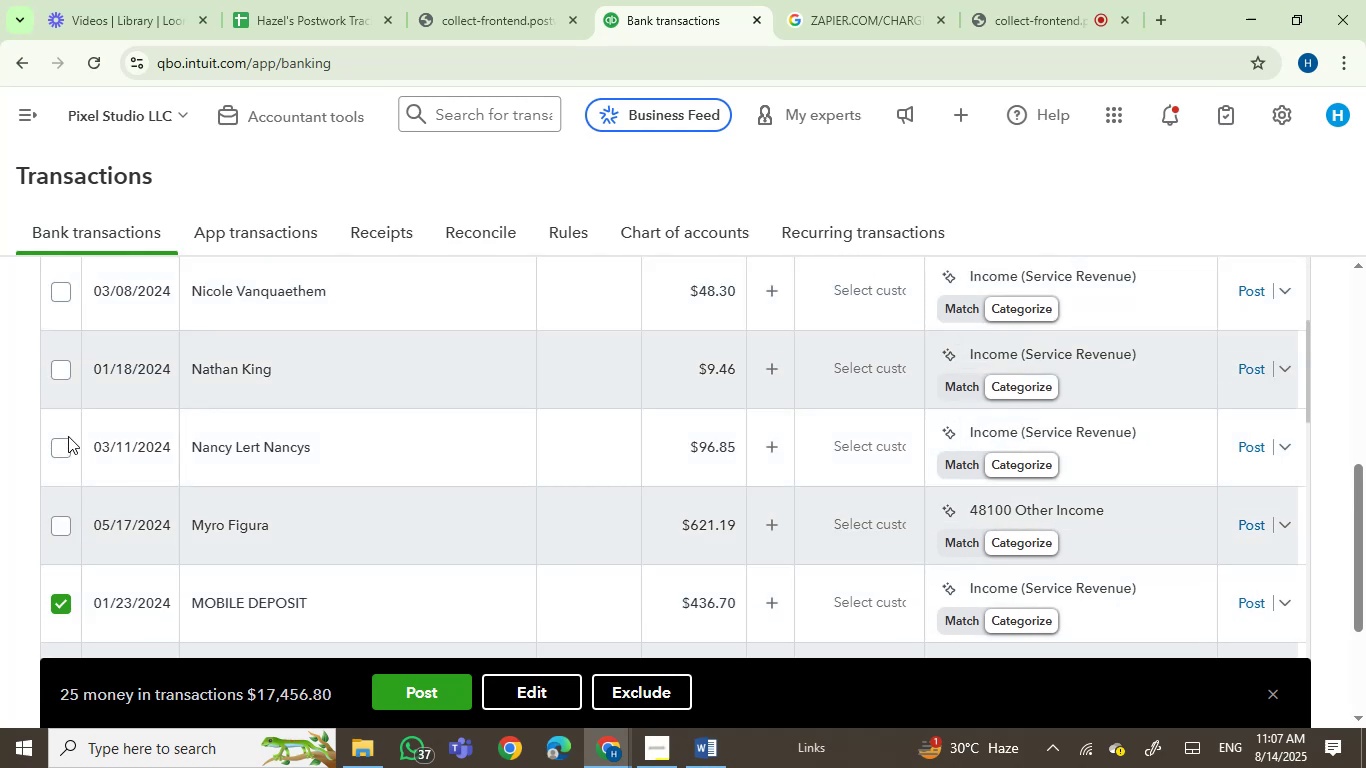 
left_click([66, 449])
 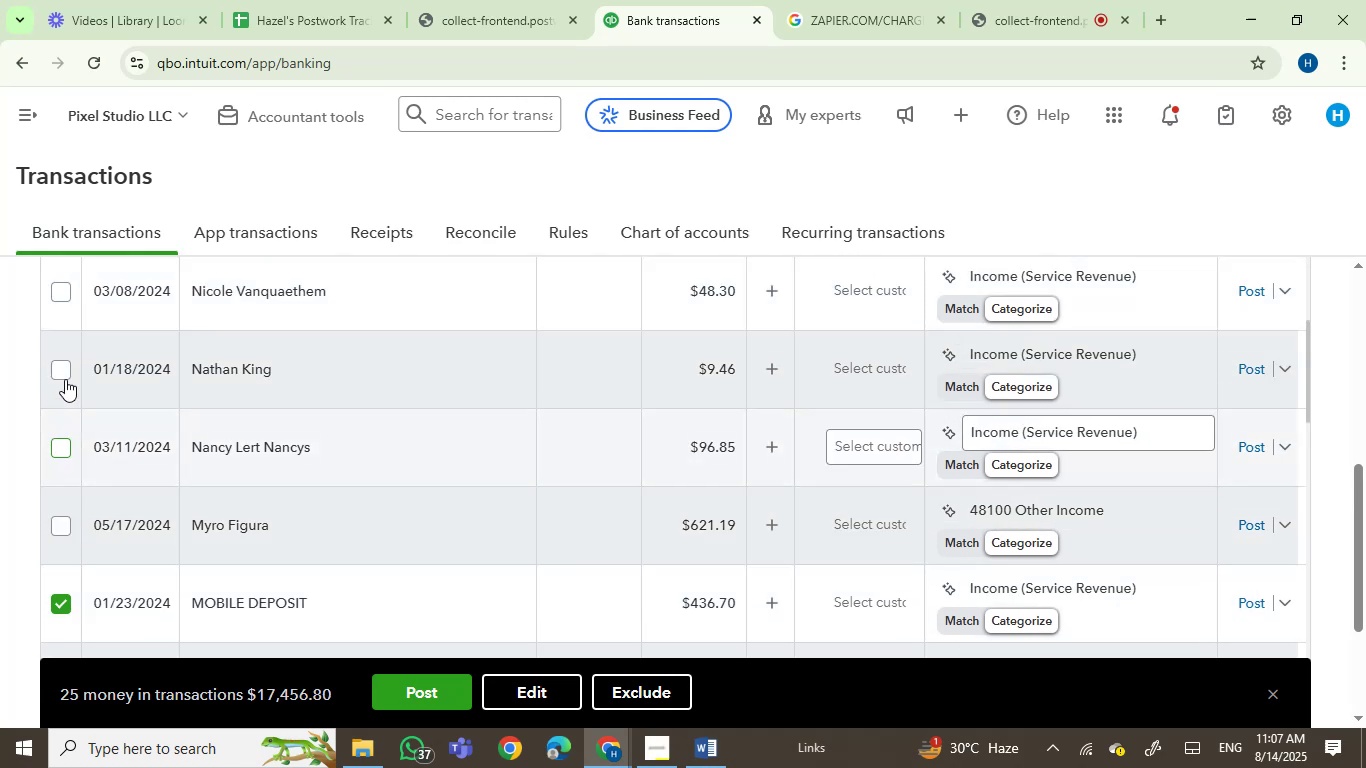 
left_click([60, 358])
 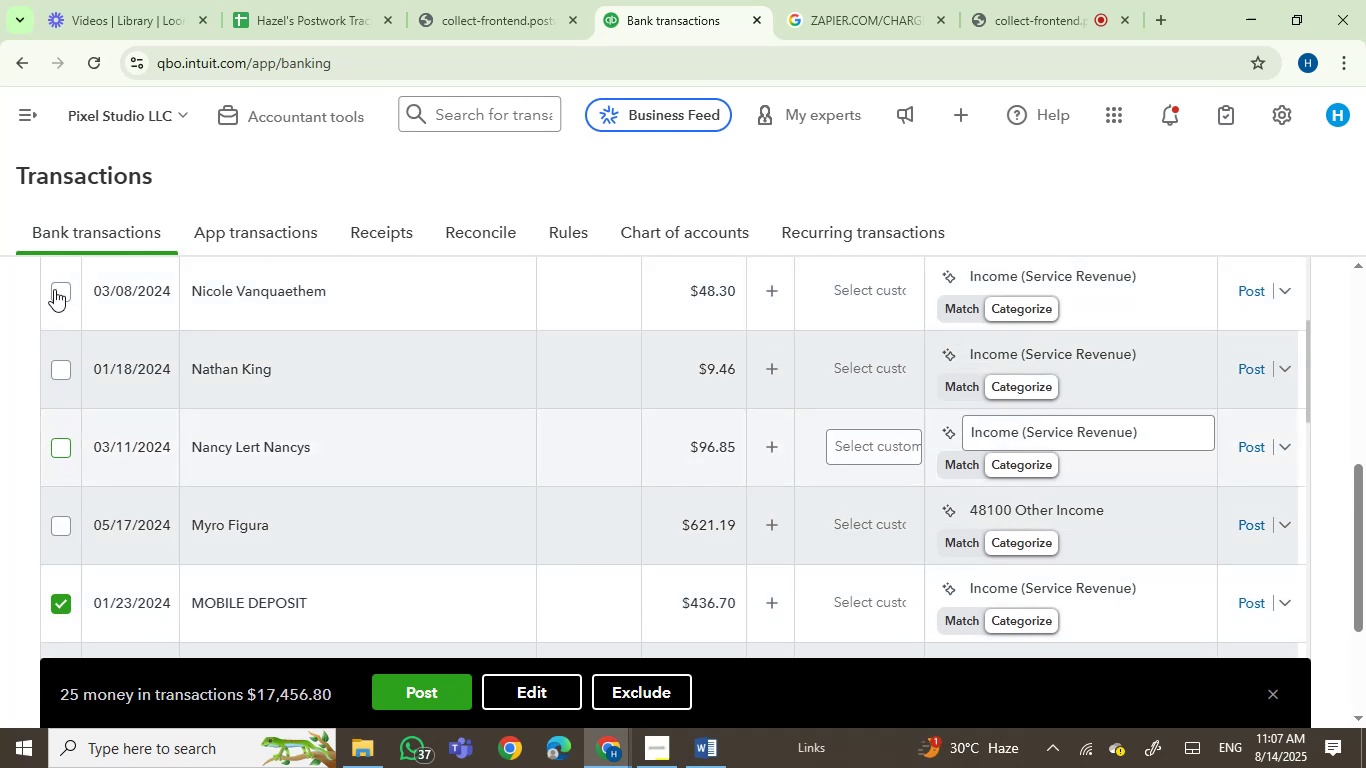 
left_click([58, 290])
 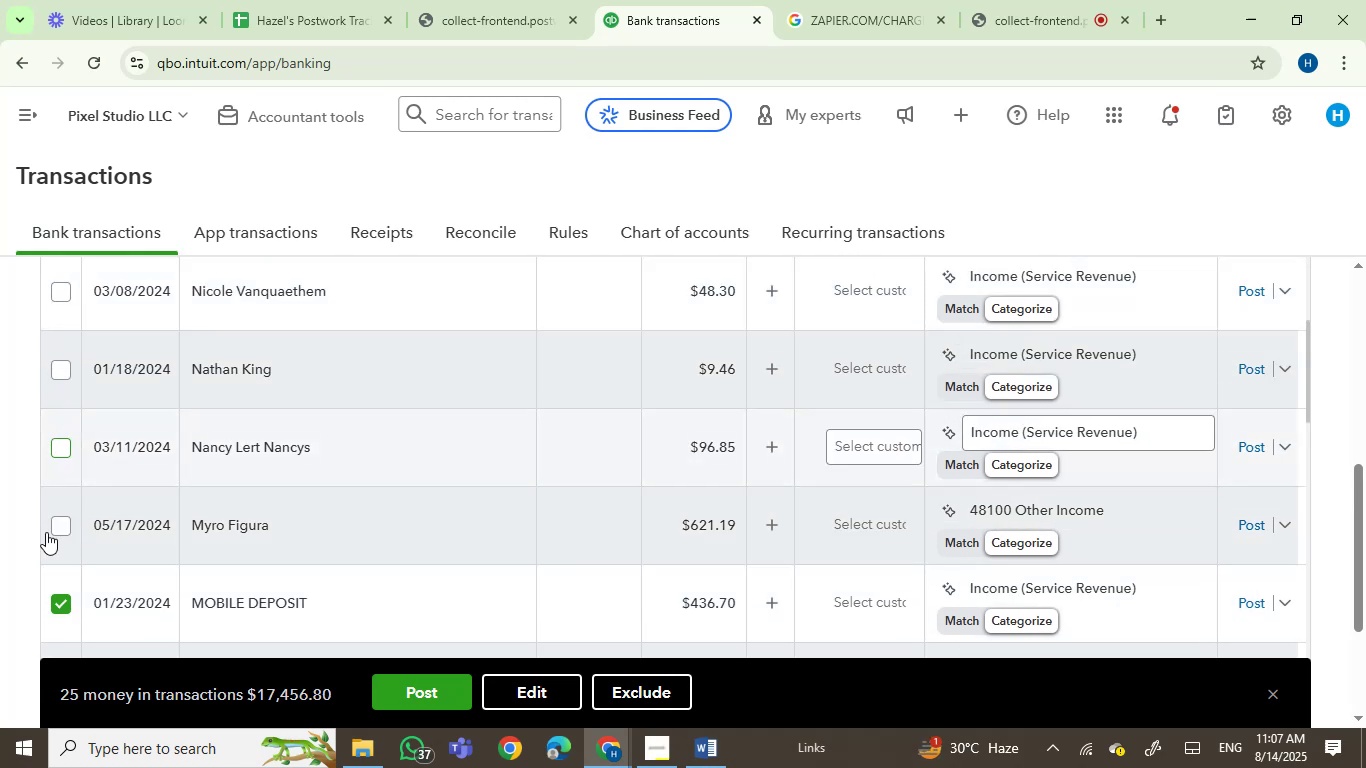 
left_click([63, 528])
 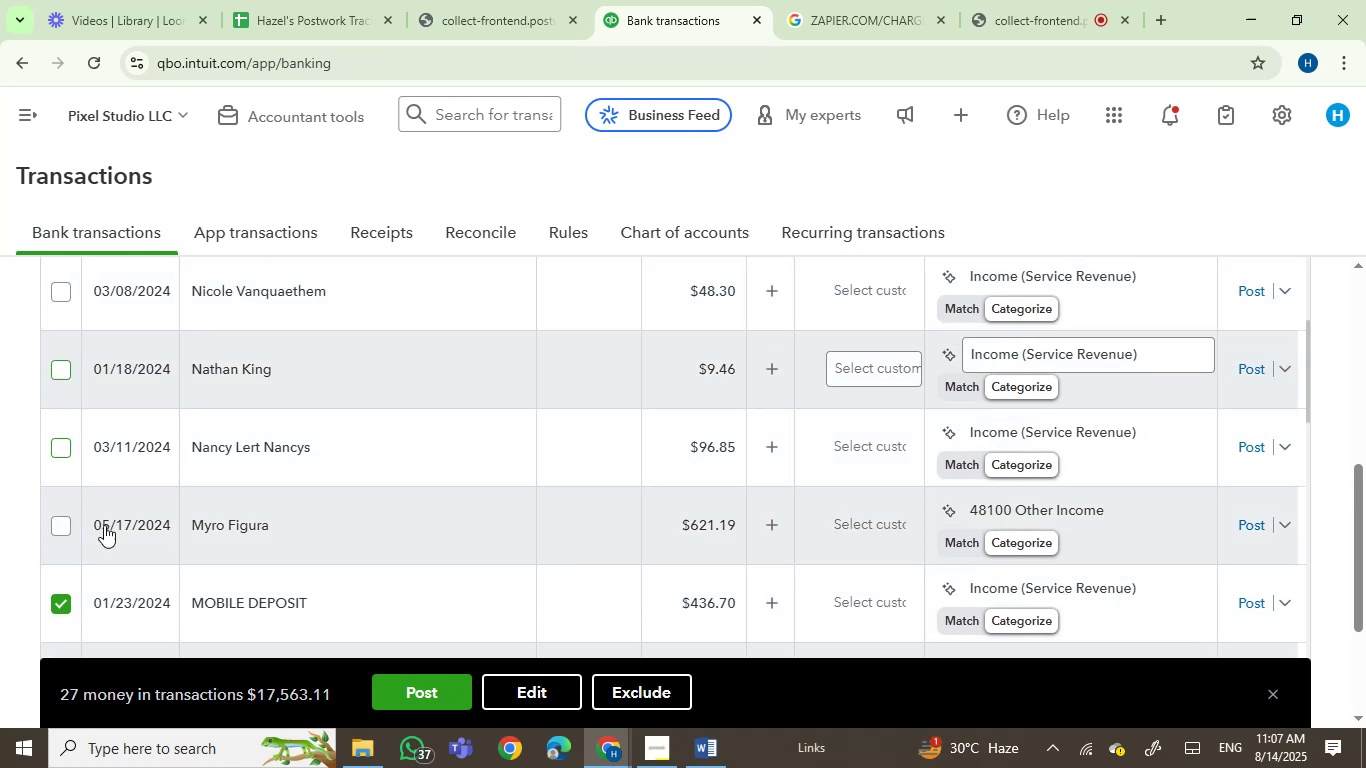 
scroll: coordinate [291, 527], scroll_direction: up, amount: 4.0
 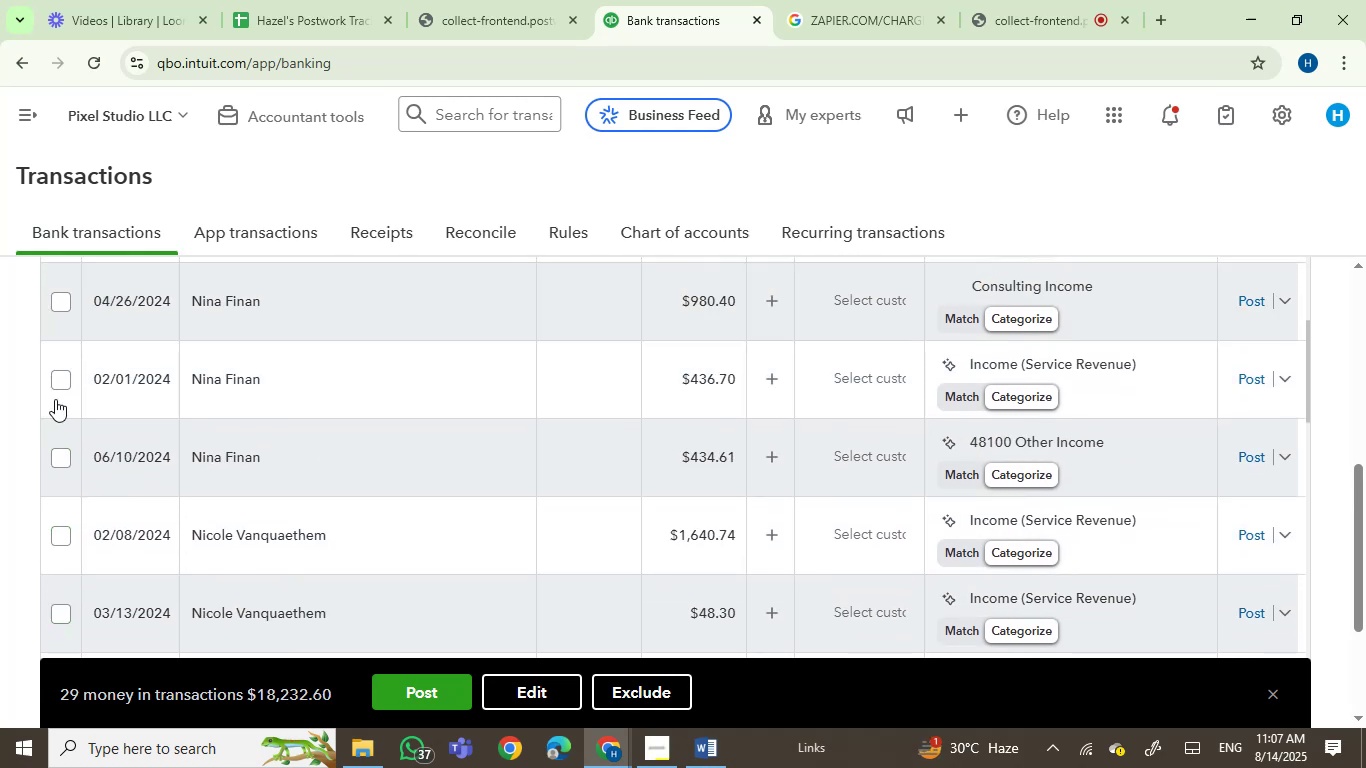 
left_click([61, 381])
 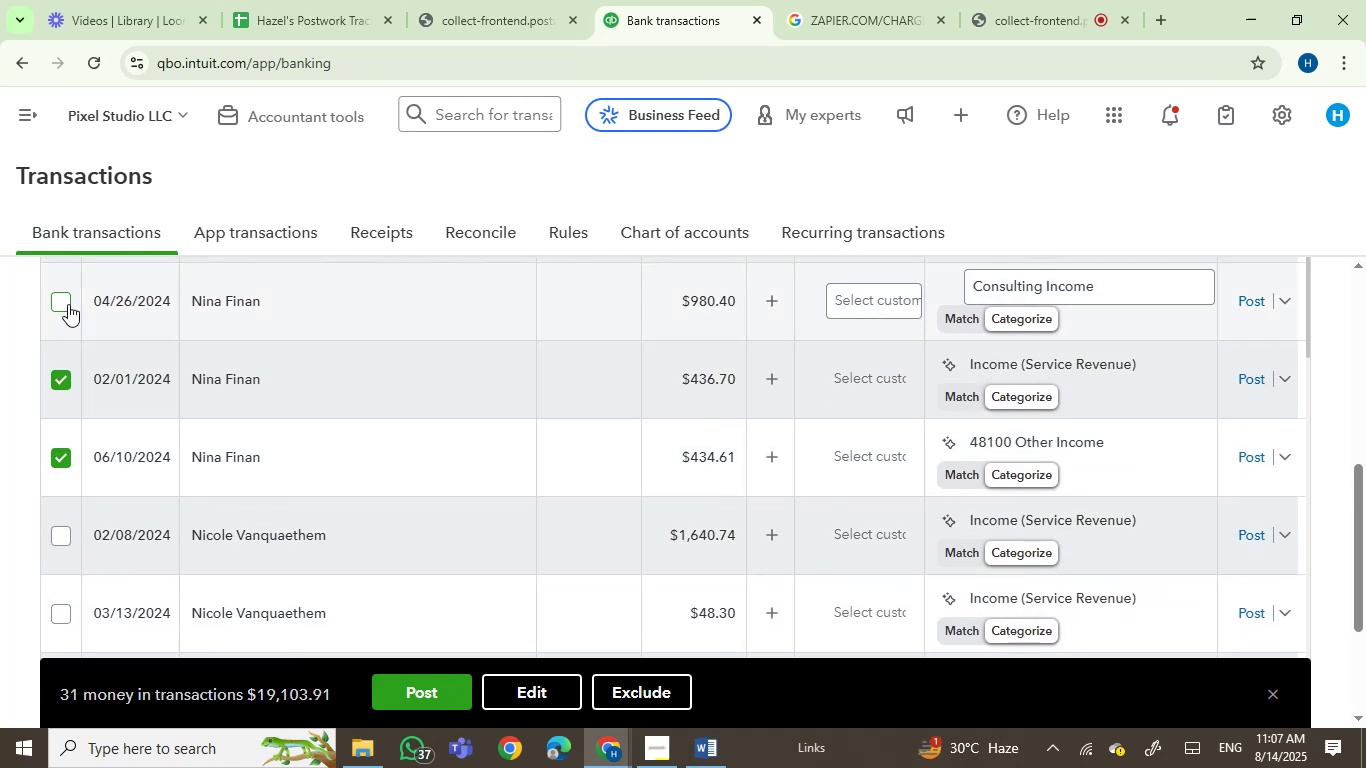 
left_click([62, 299])
 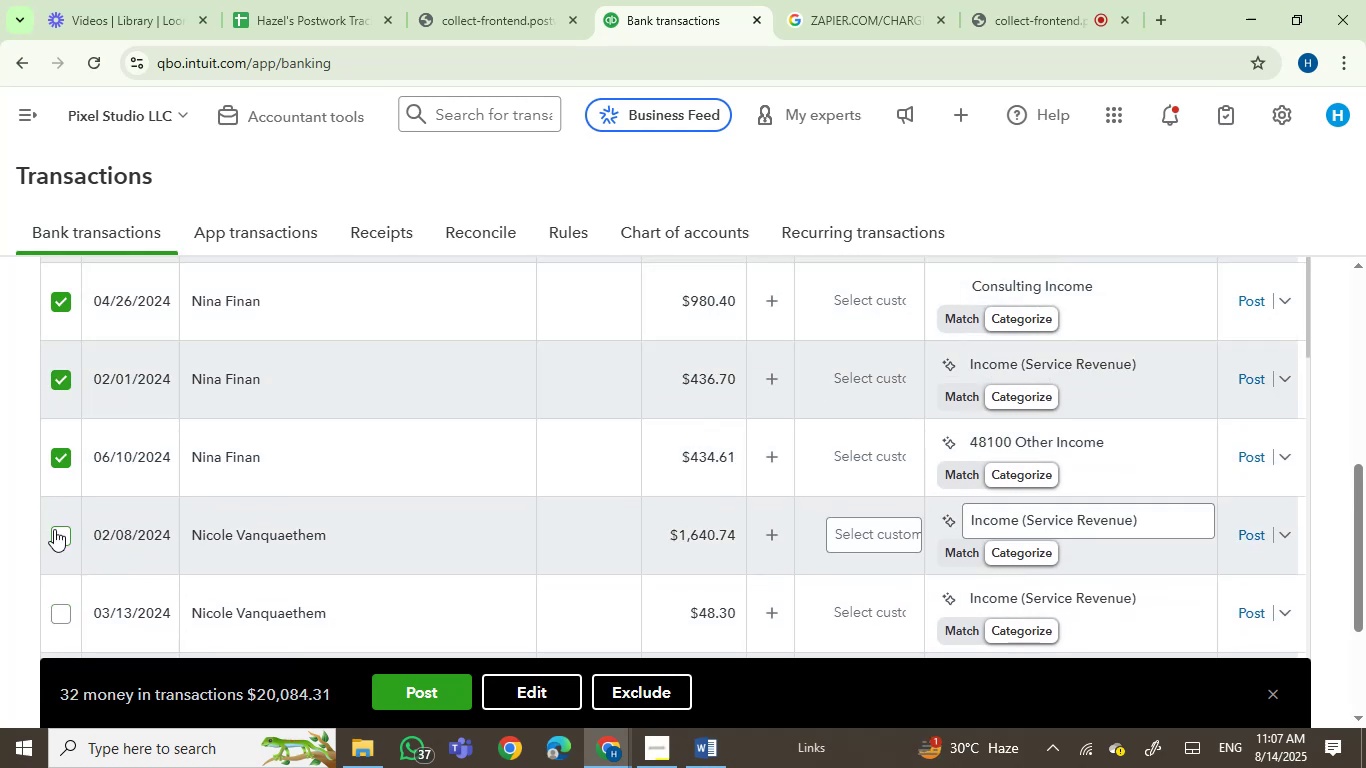 
left_click([57, 535])
 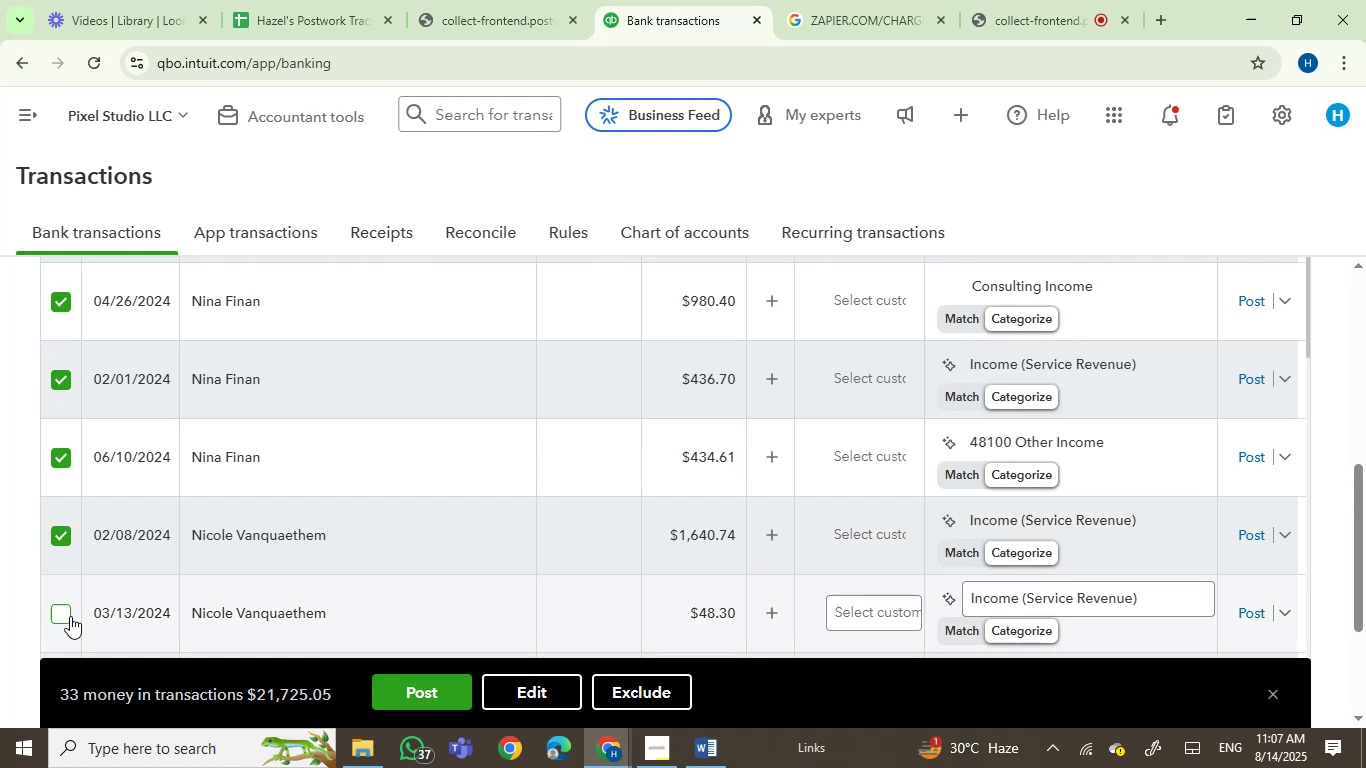 
scroll: coordinate [396, 523], scroll_direction: up, amount: 2.0
 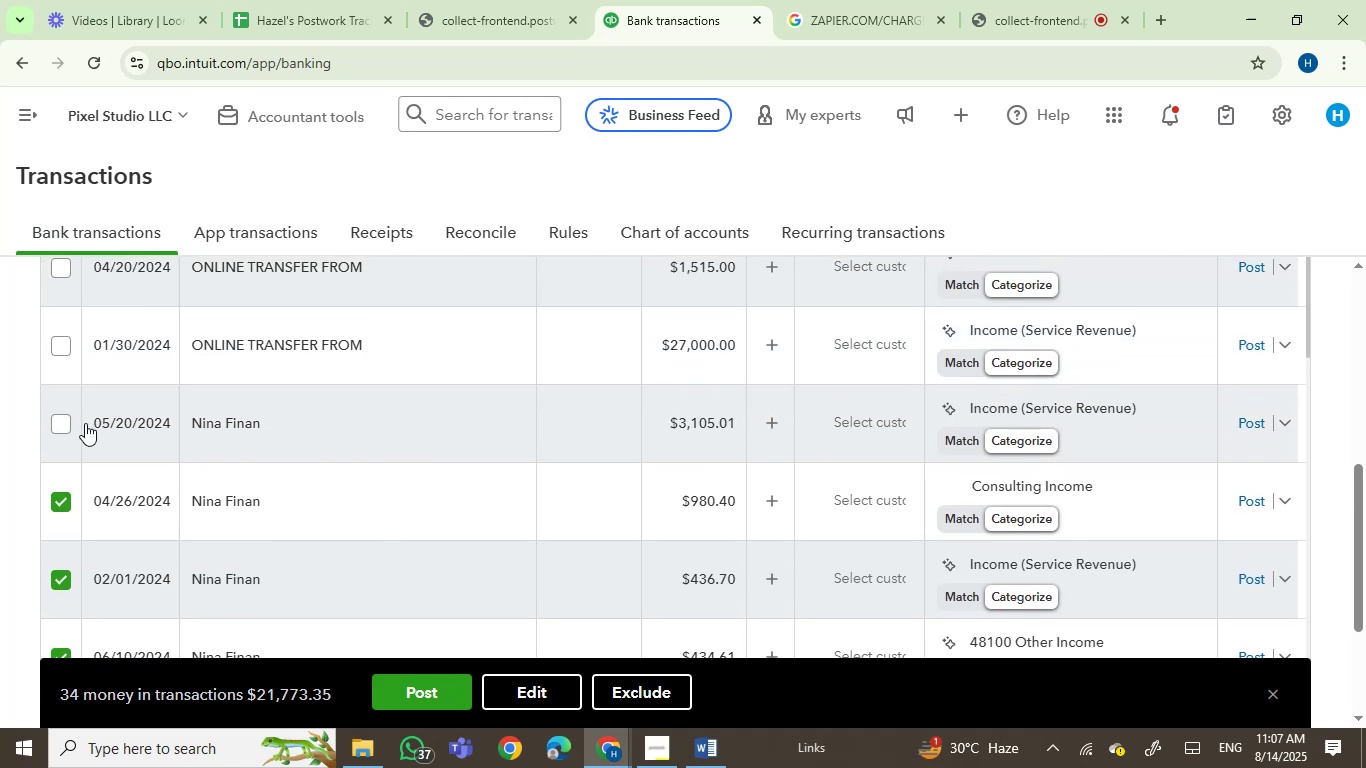 
left_click([63, 421])
 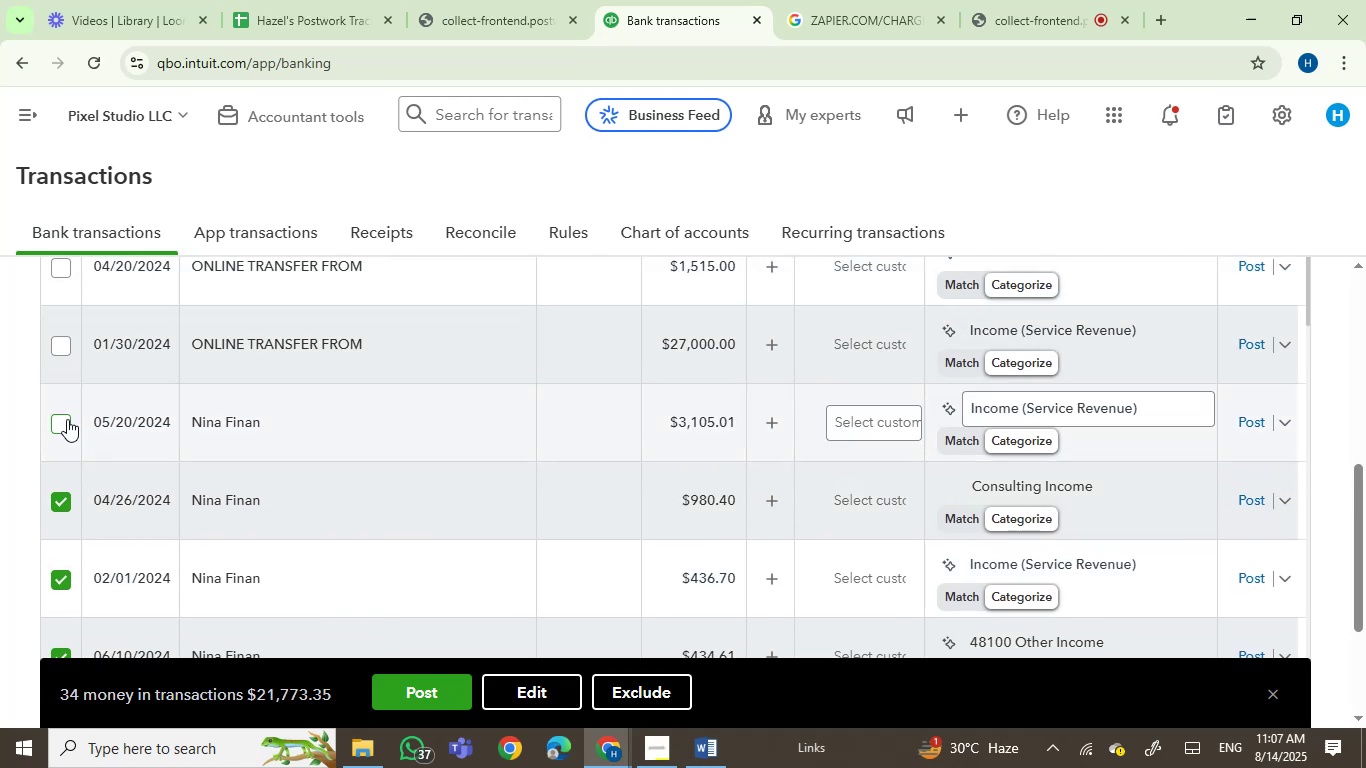 
scroll: coordinate [190, 464], scroll_direction: up, amount: 2.0
 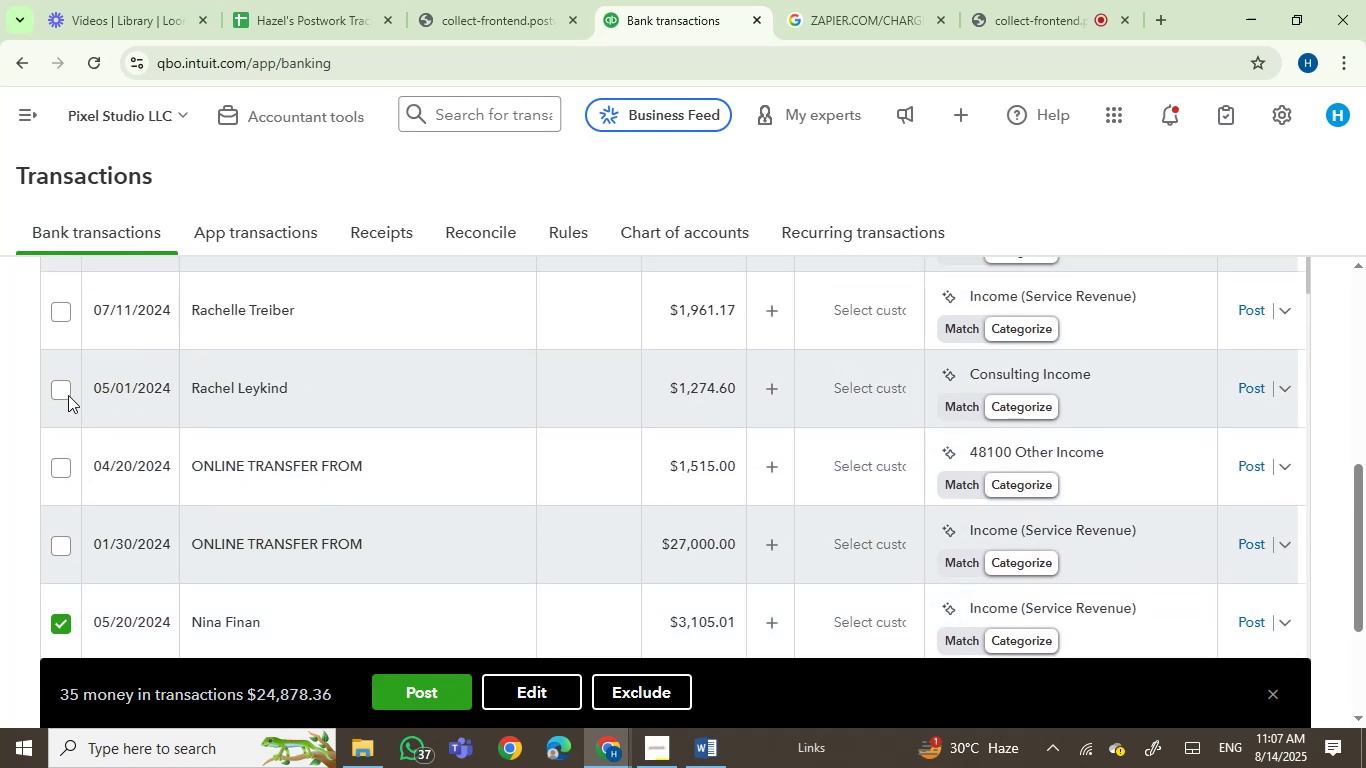 
left_click([57, 353])
 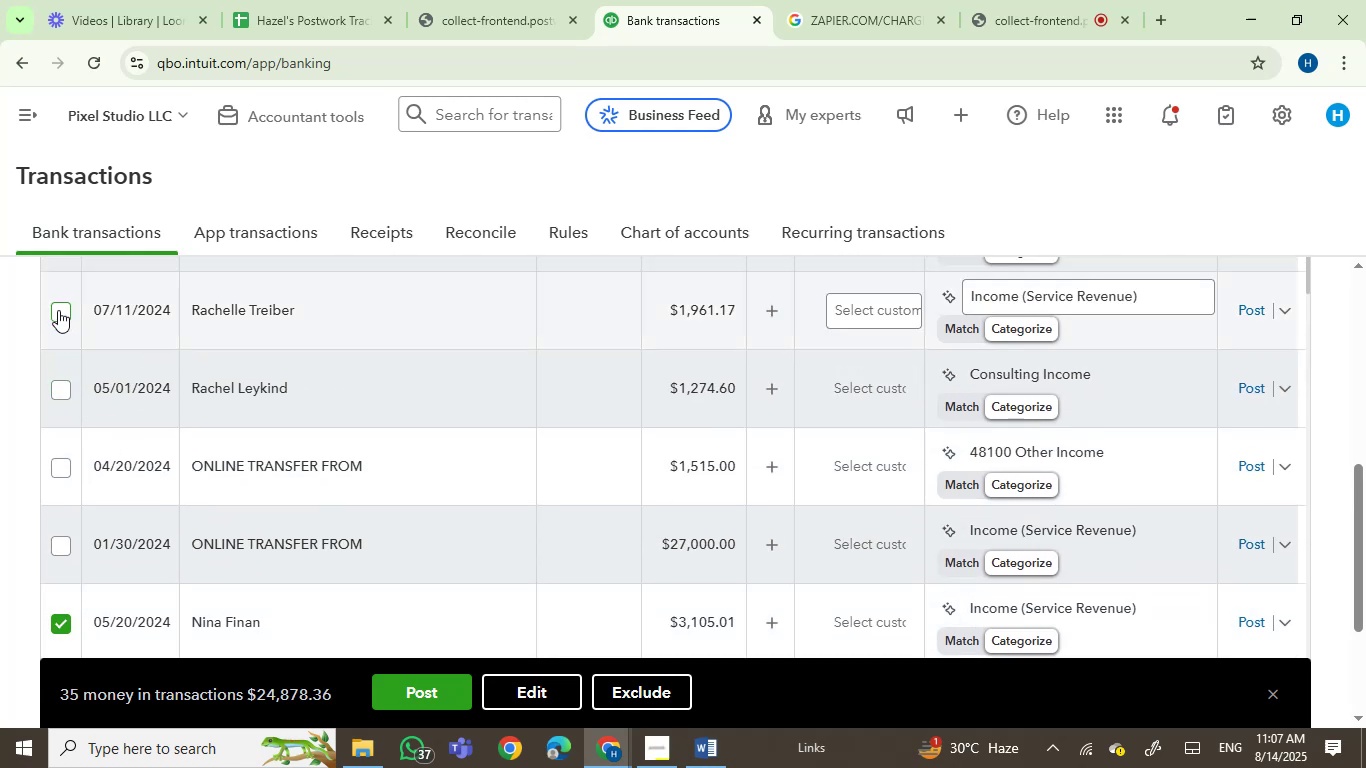 
double_click([61, 308])
 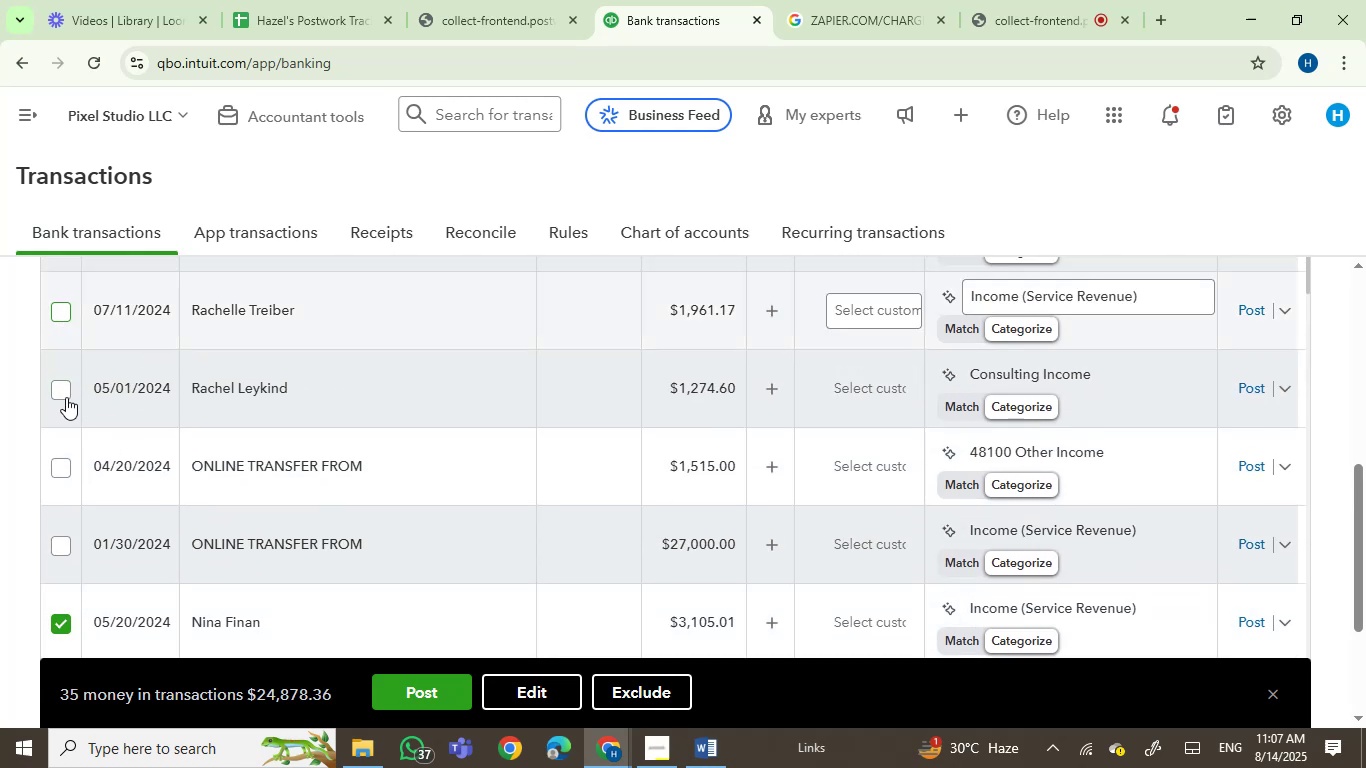 
left_click([66, 393])
 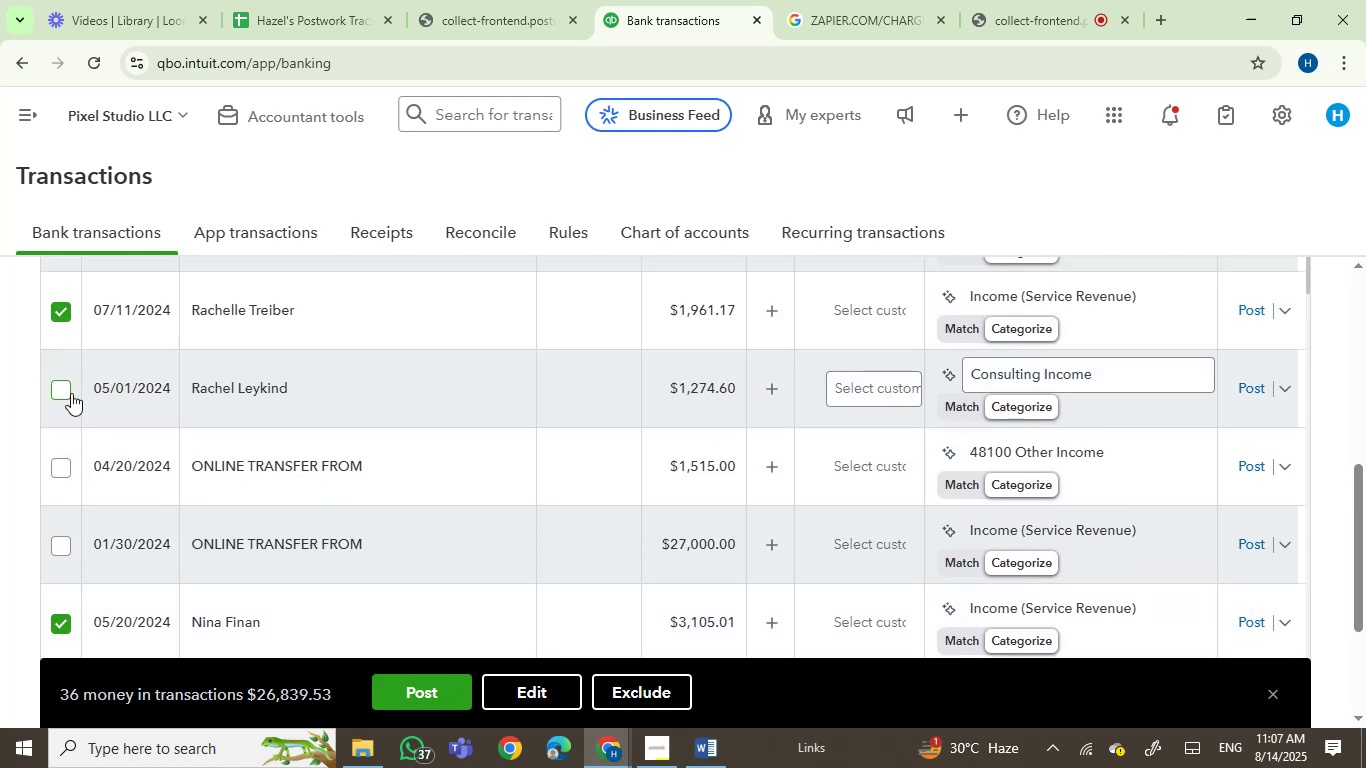 
scroll: coordinate [189, 447], scroll_direction: up, amount: 3.0
 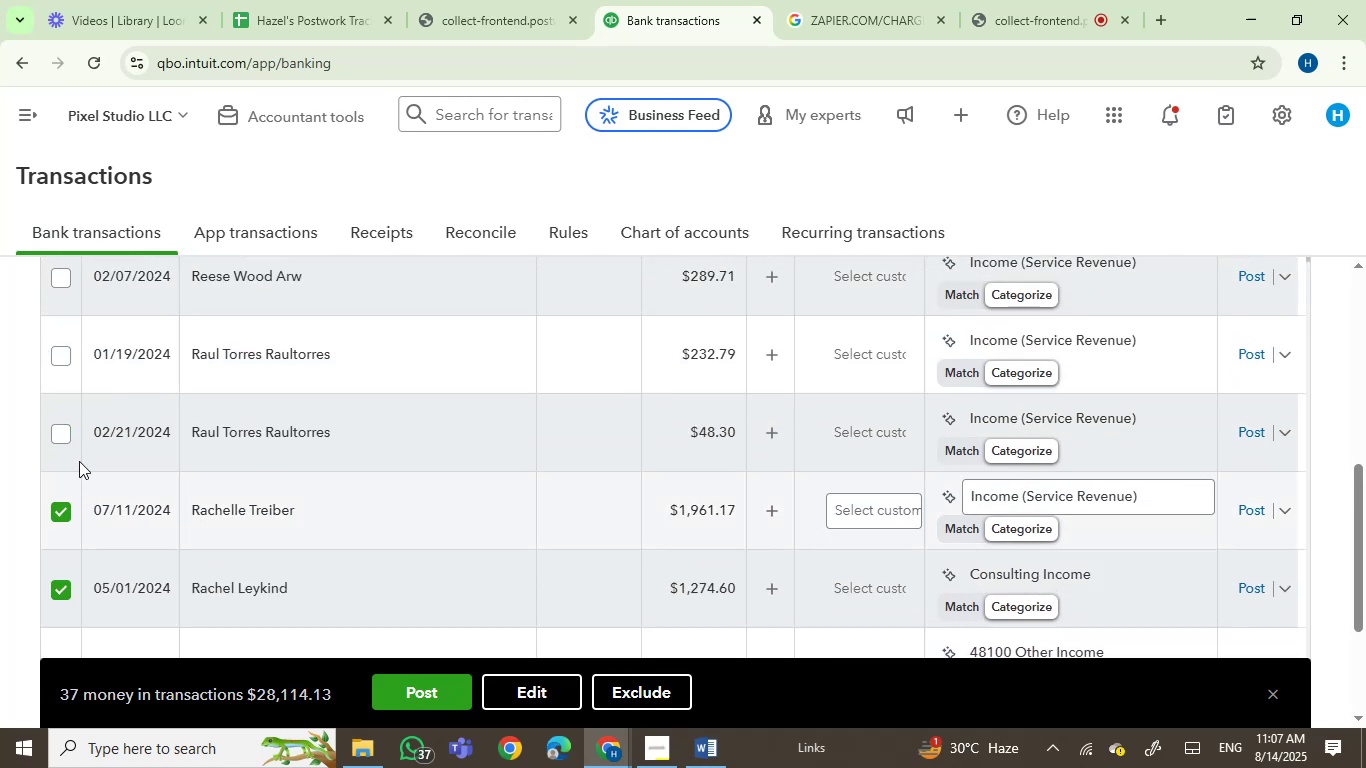 
left_click([57, 432])
 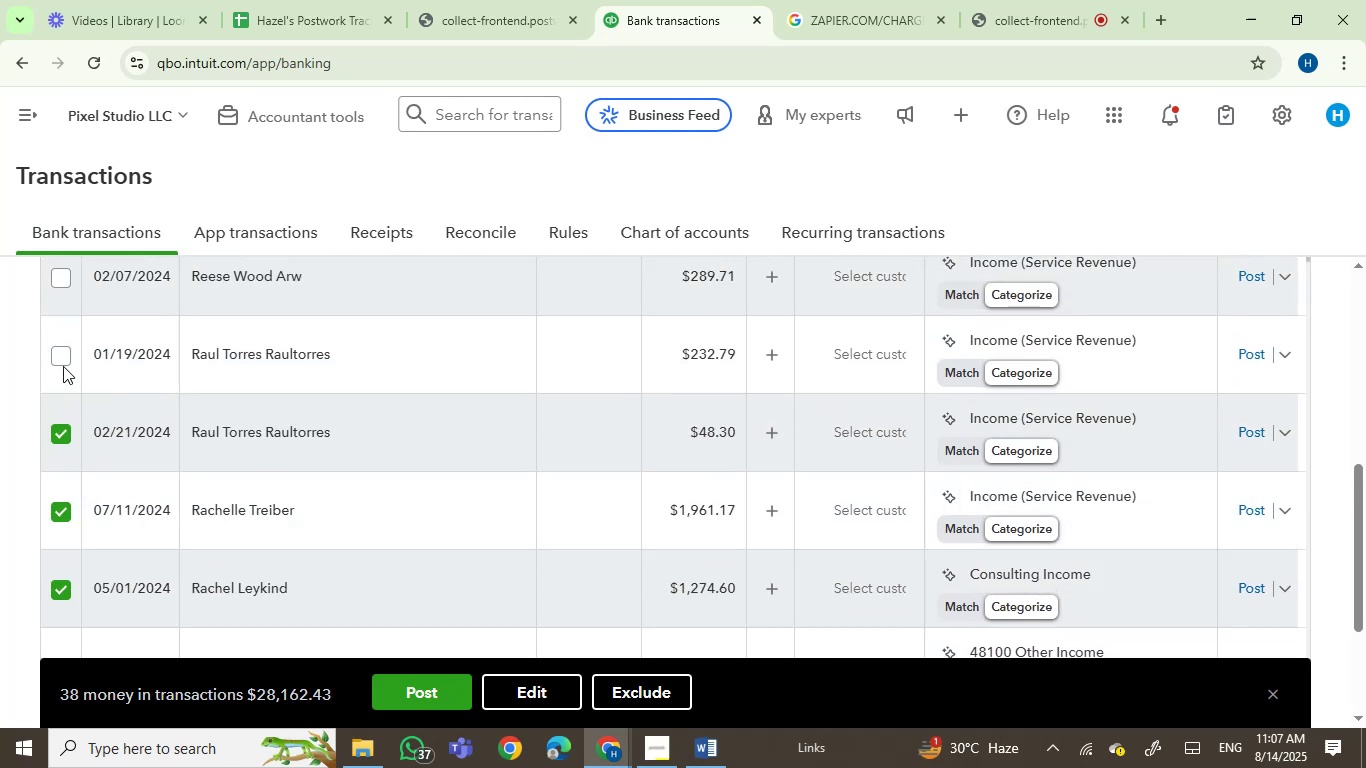 
left_click([59, 351])
 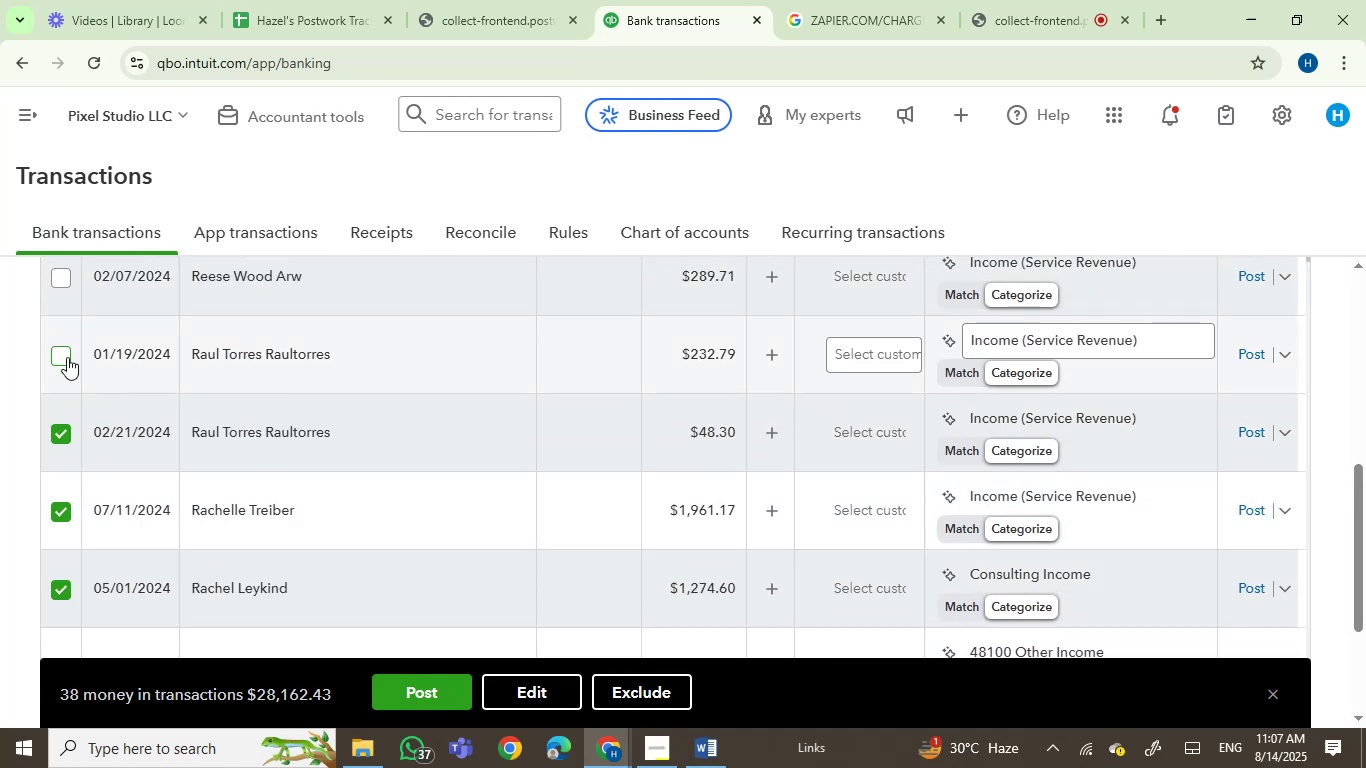 
scroll: coordinate [126, 443], scroll_direction: up, amount: 2.0
 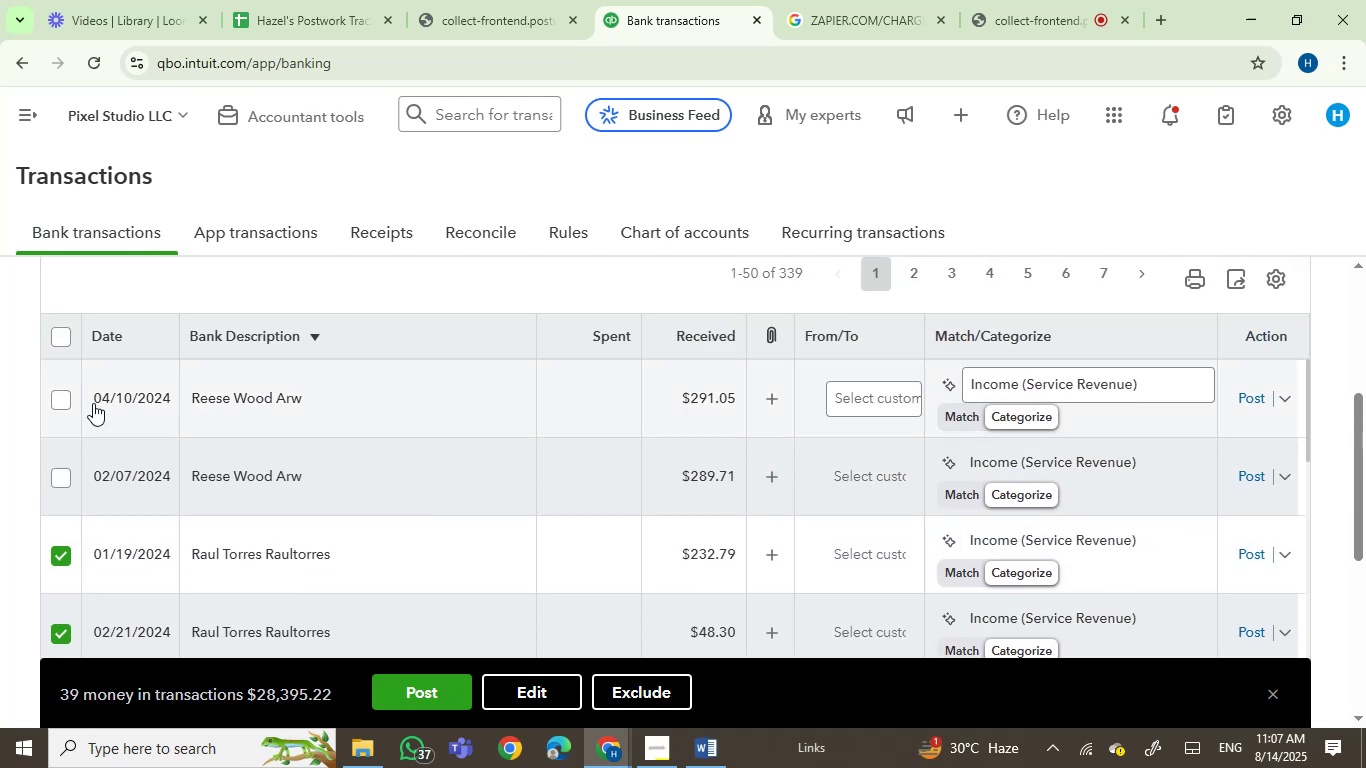 
left_click([61, 391])
 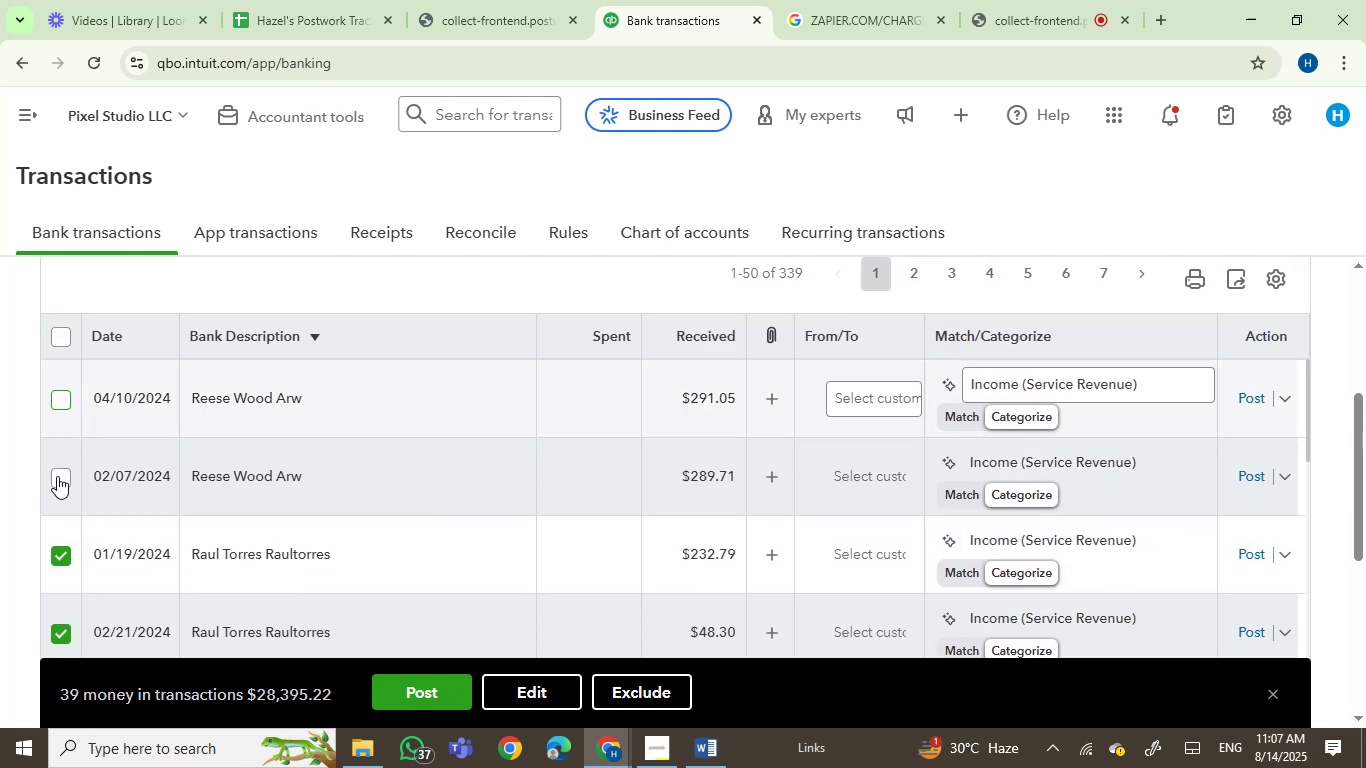 
left_click([56, 478])
 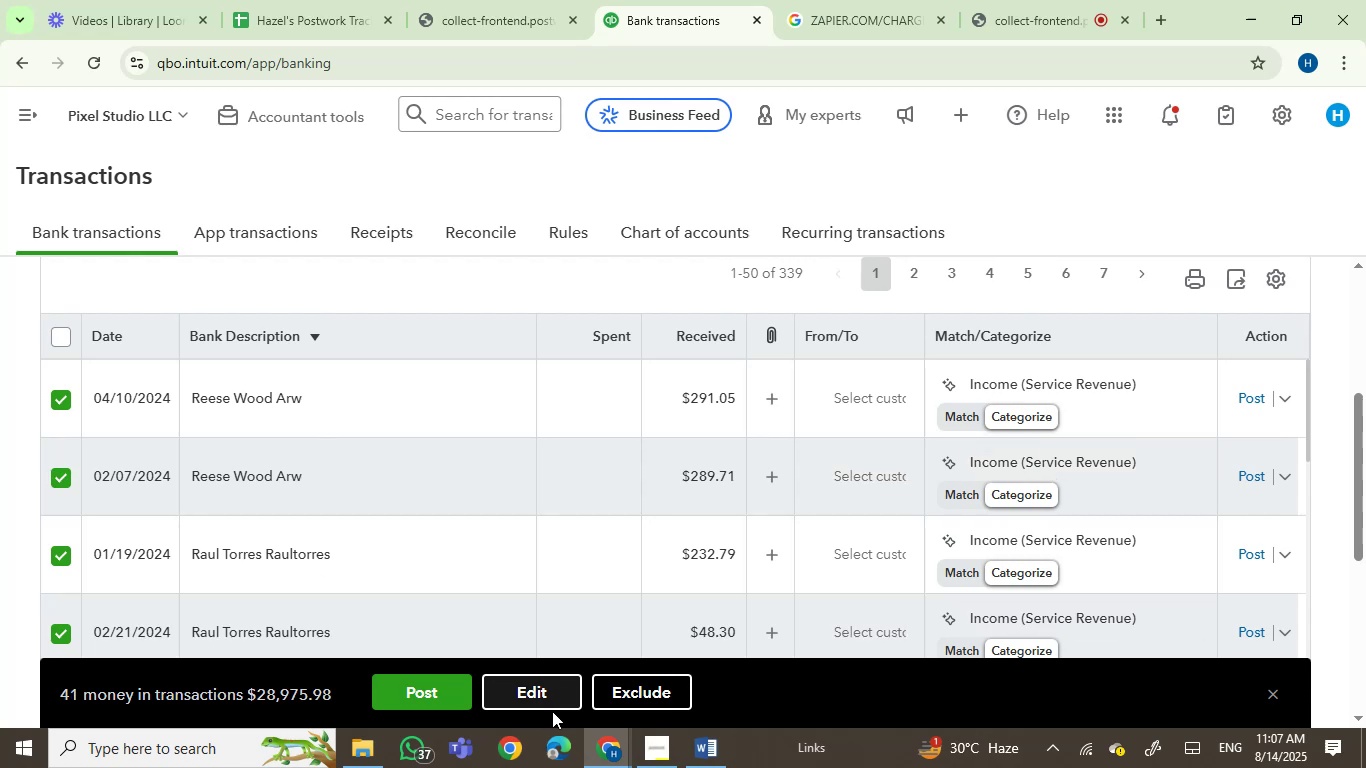 
left_click([542, 702])
 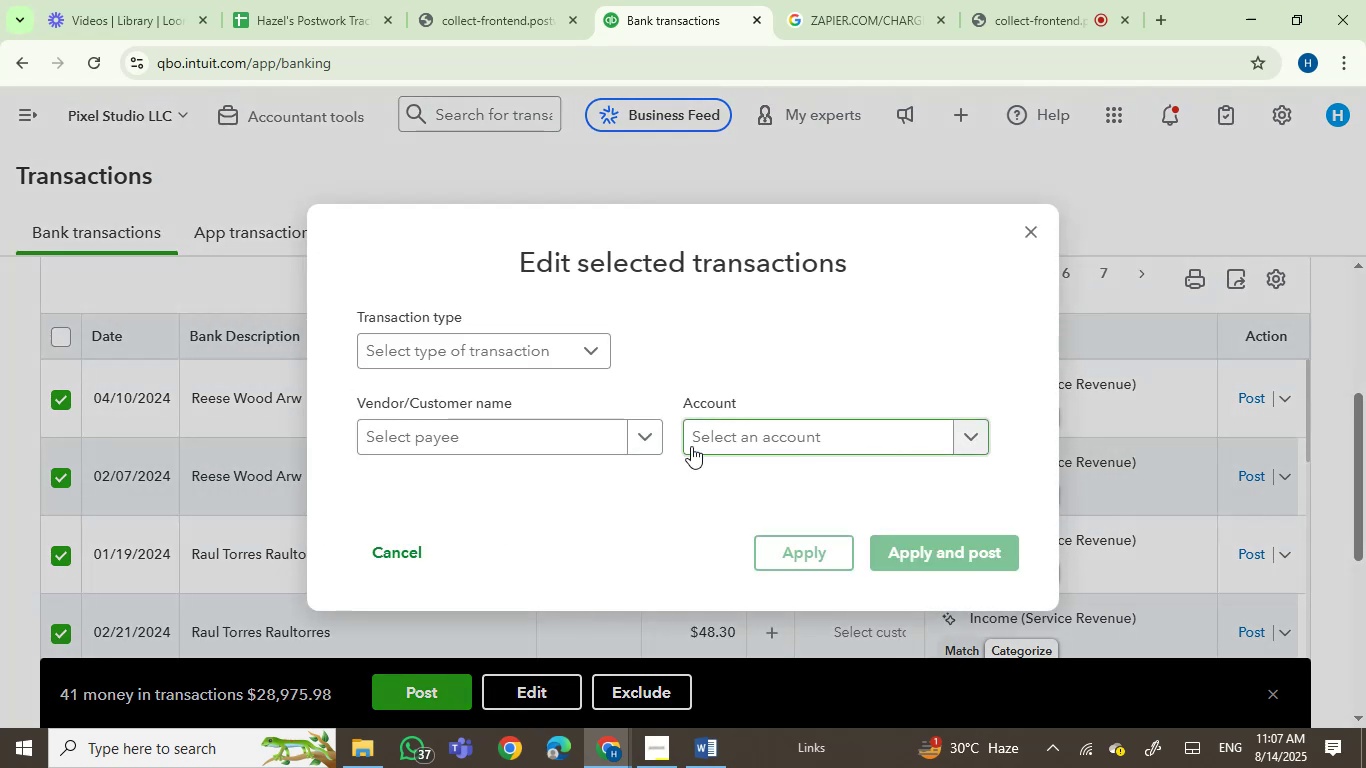 
left_click([731, 446])
 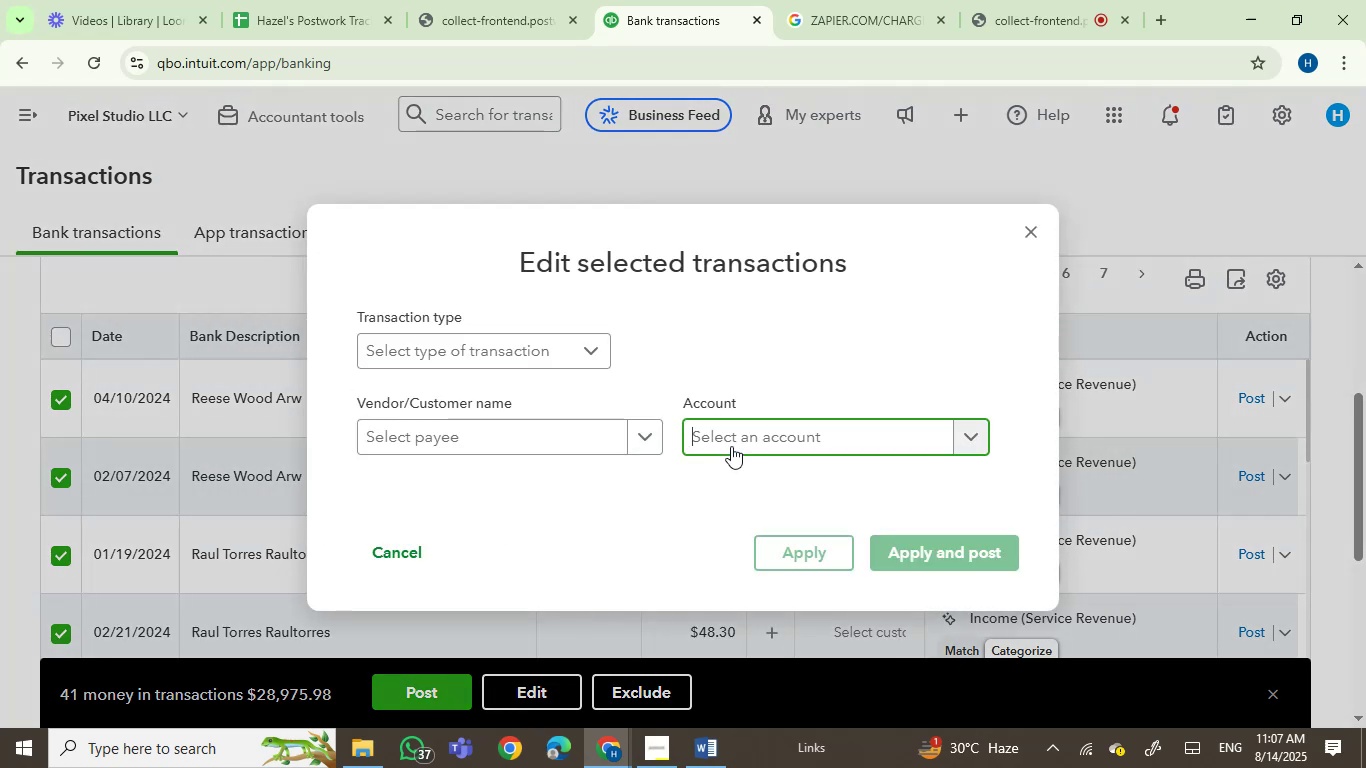 
type(services)
key(Backspace)
 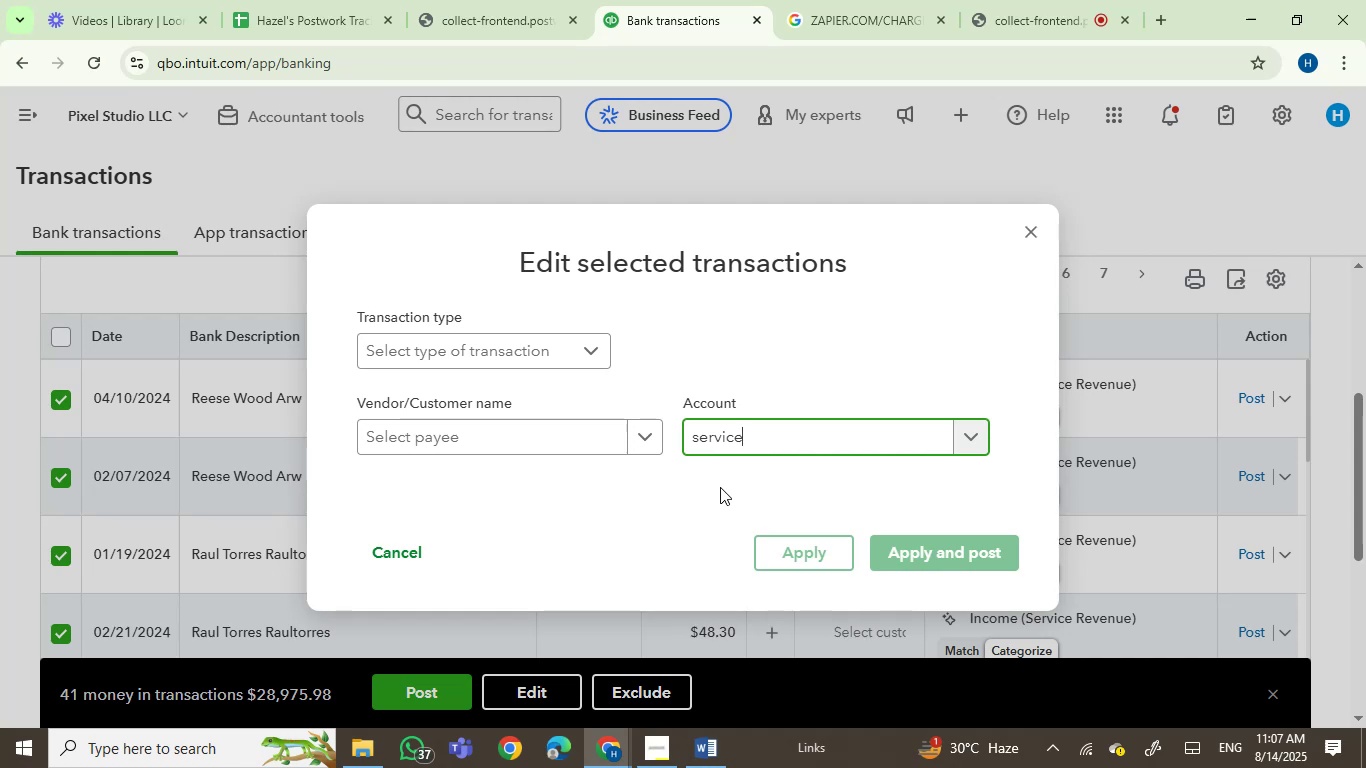 
wait(8.01)
 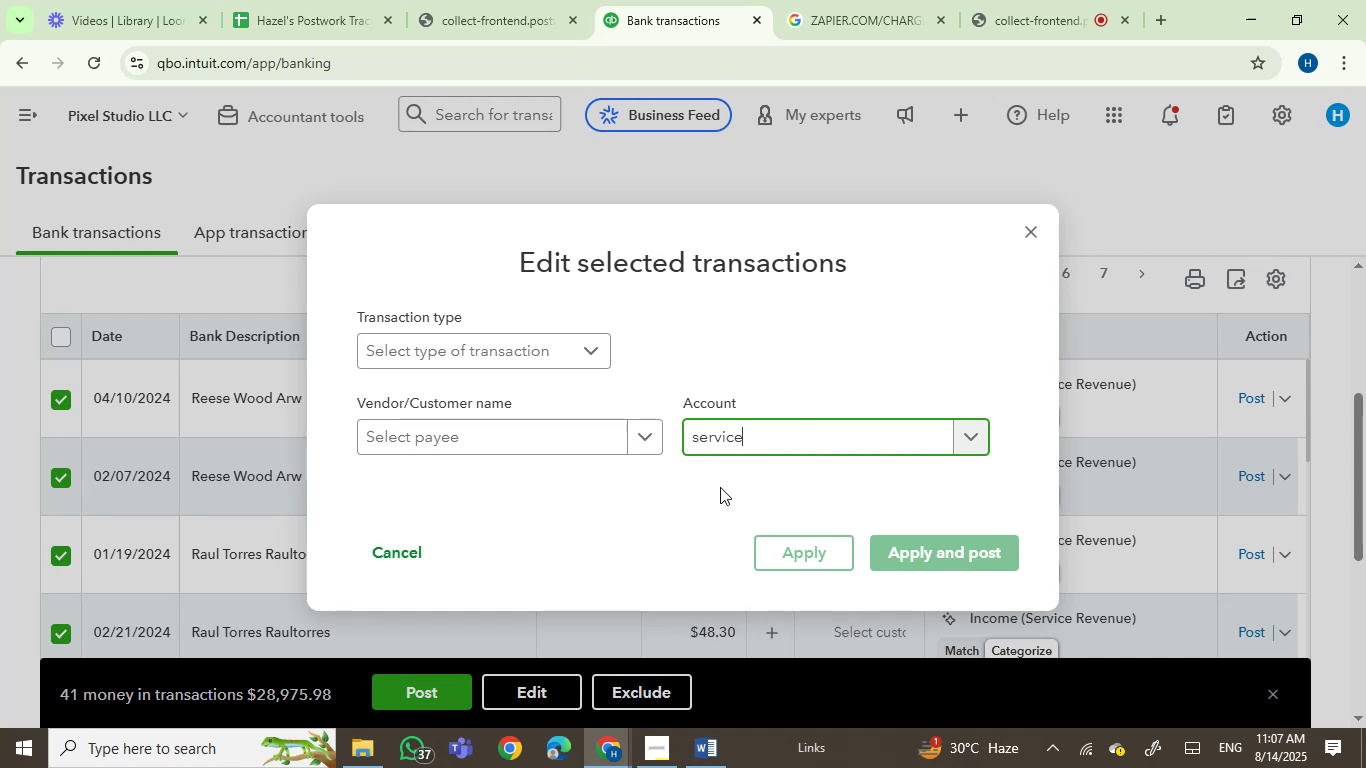 
left_click([922, 553])
 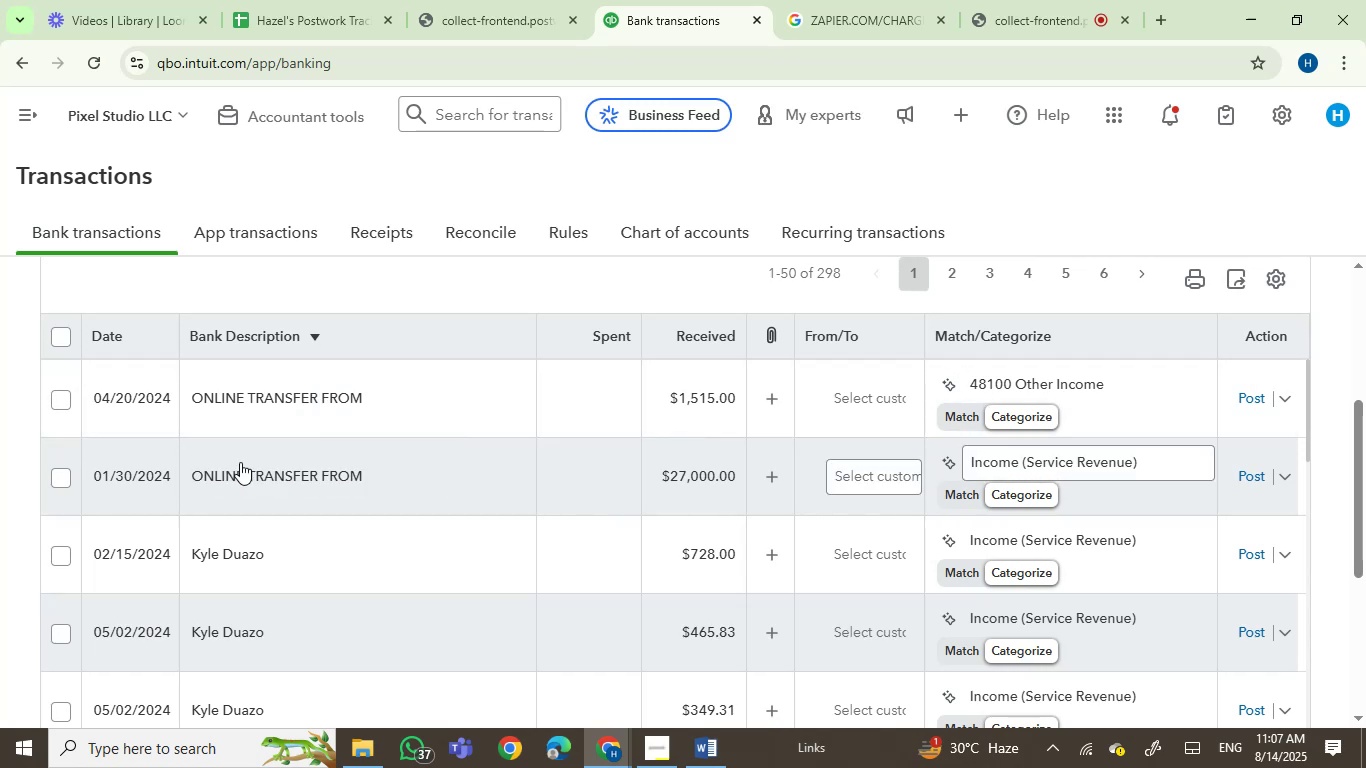 
wait(24.33)
 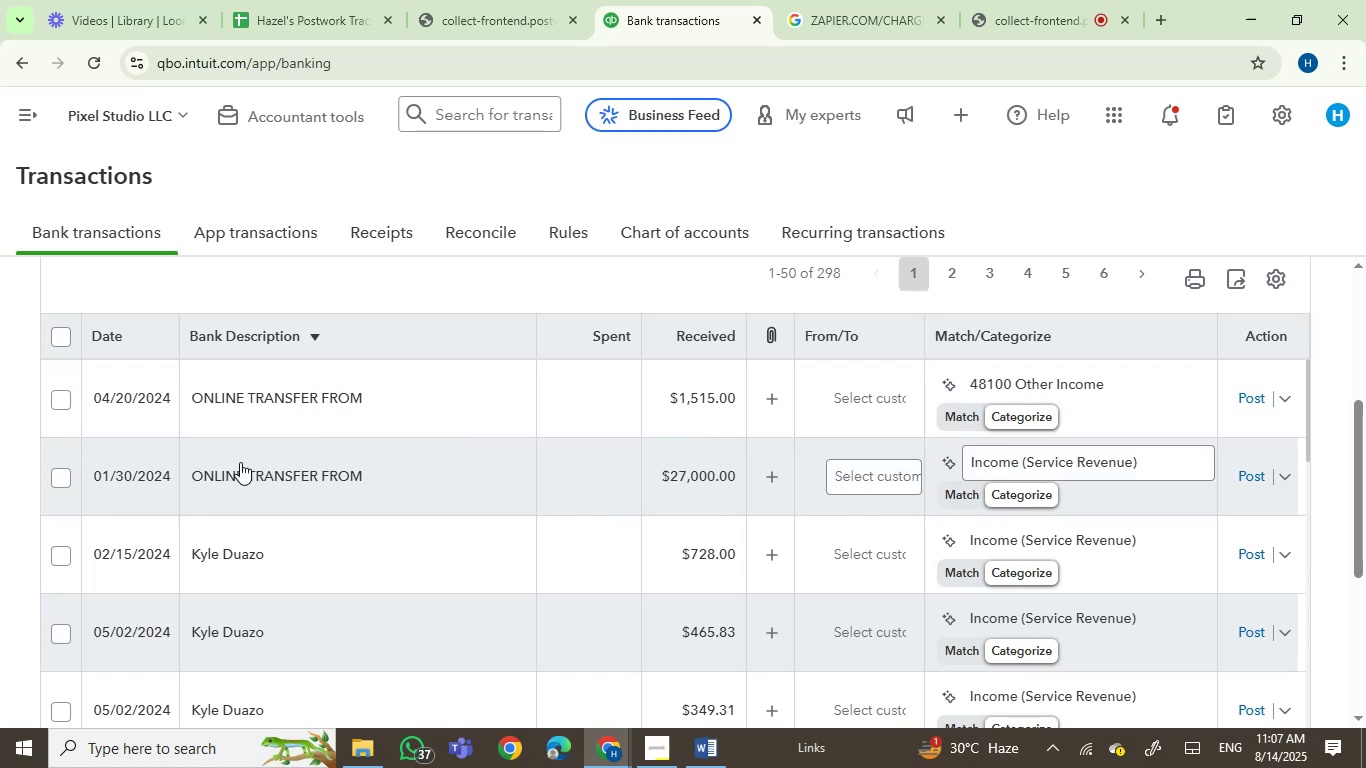 
left_click([1009, 462])
 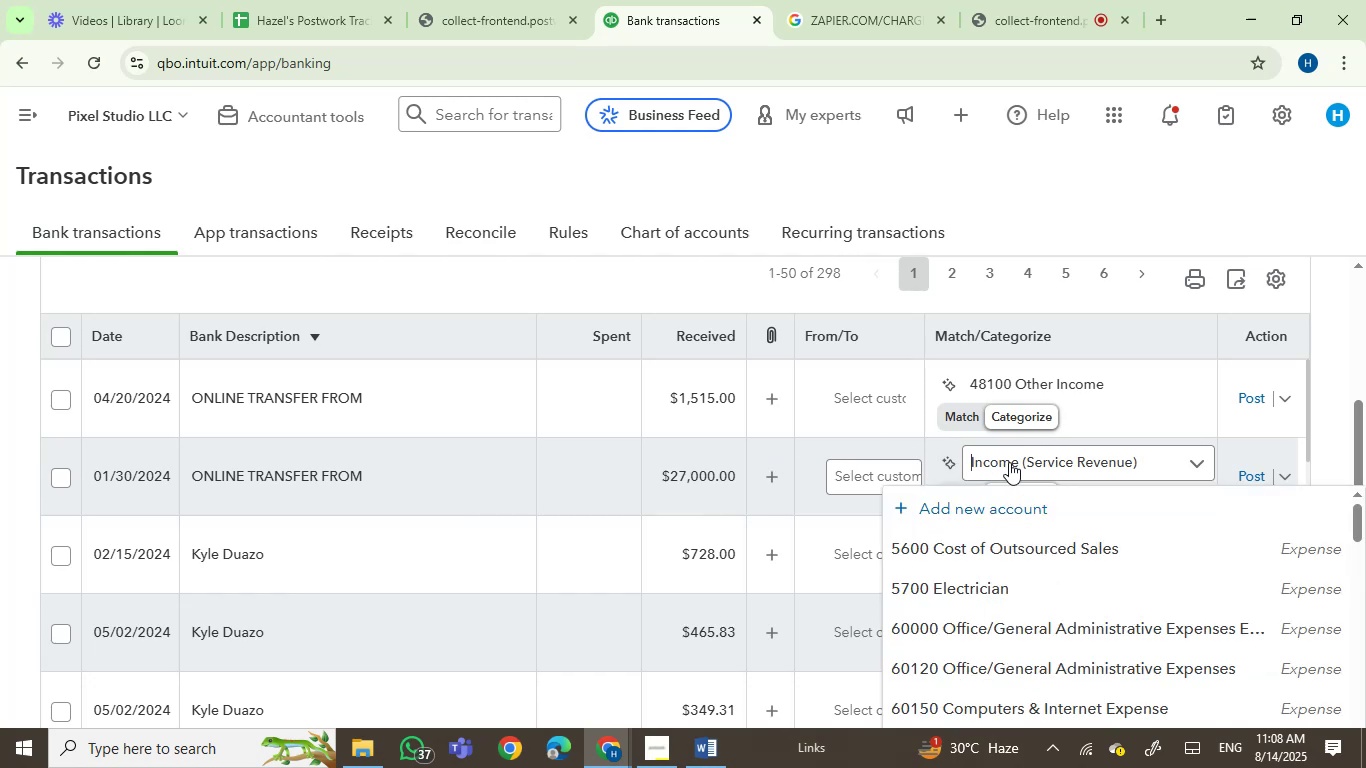 
scroll: coordinate [1009, 462], scroll_direction: up, amount: 1.0
 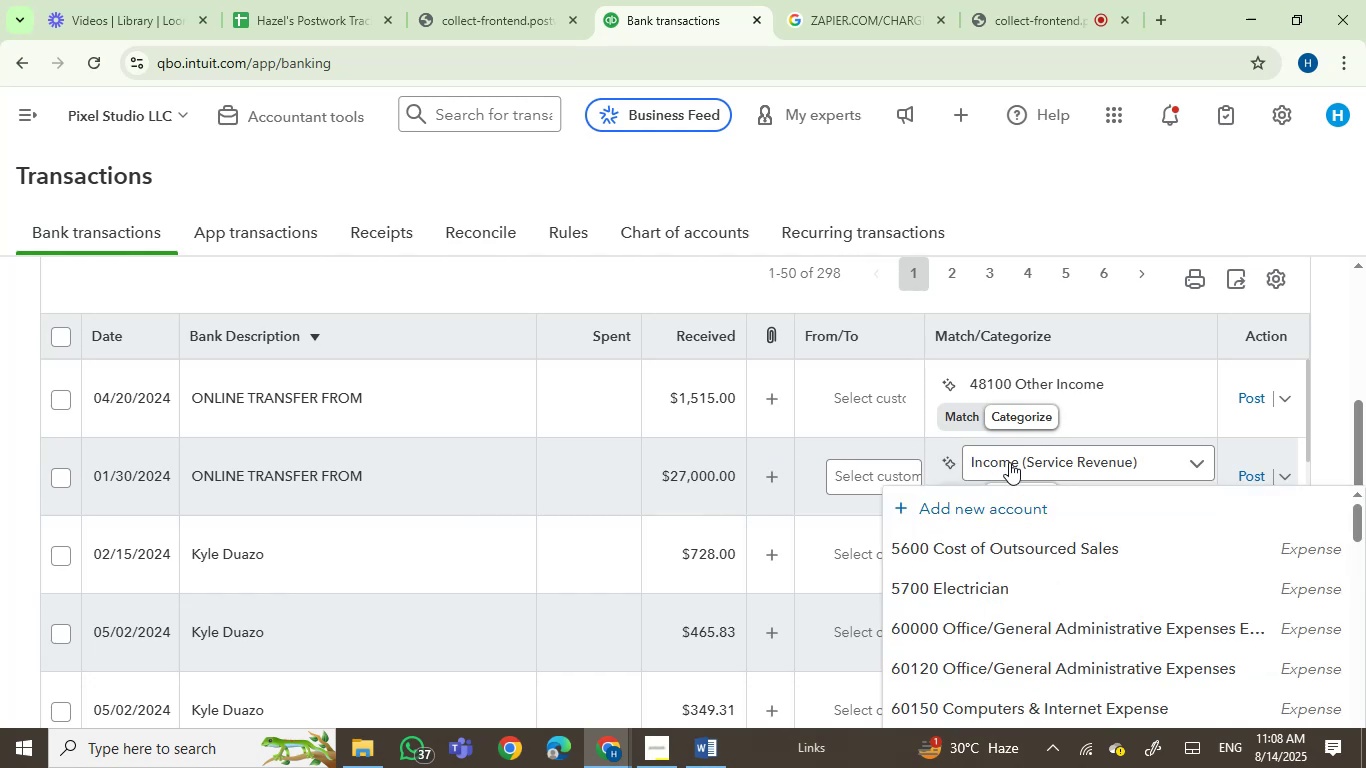 
left_click([1009, 462])
 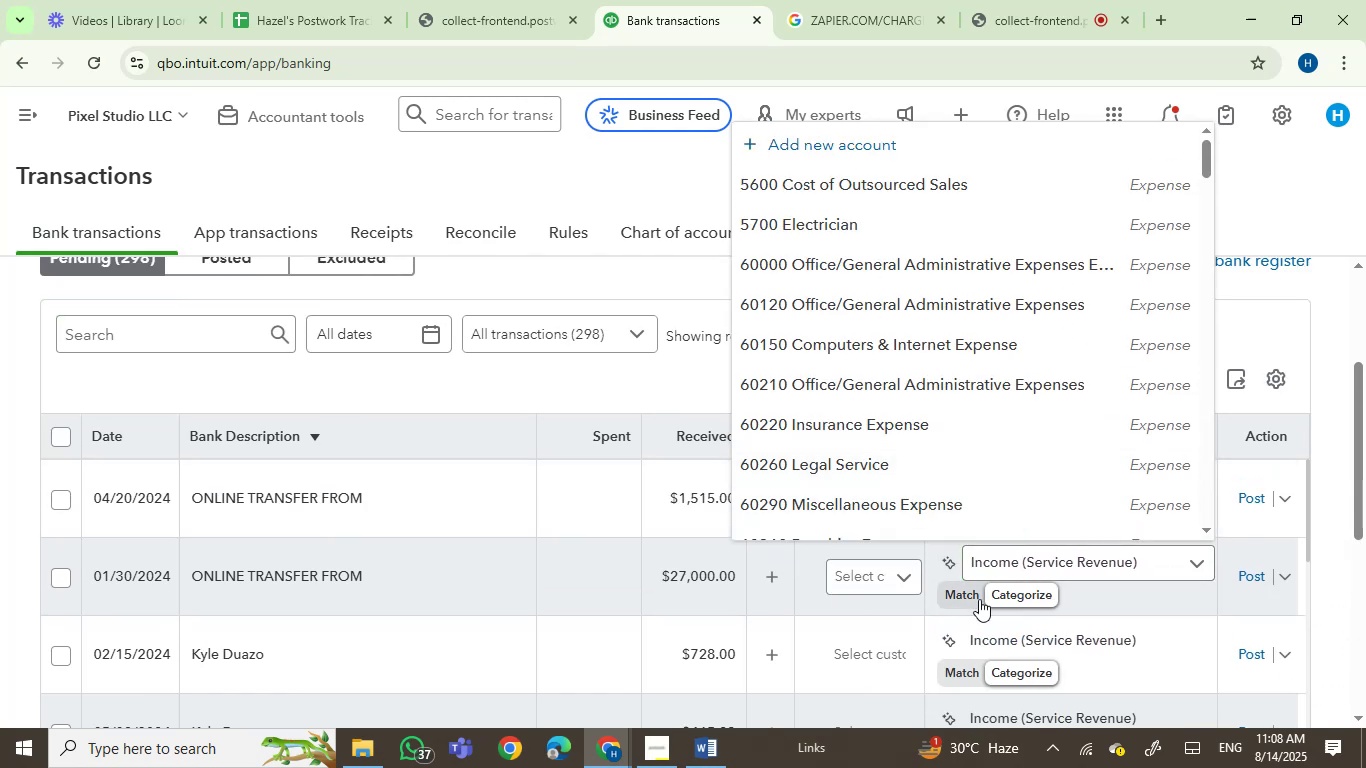 
type(transf)
 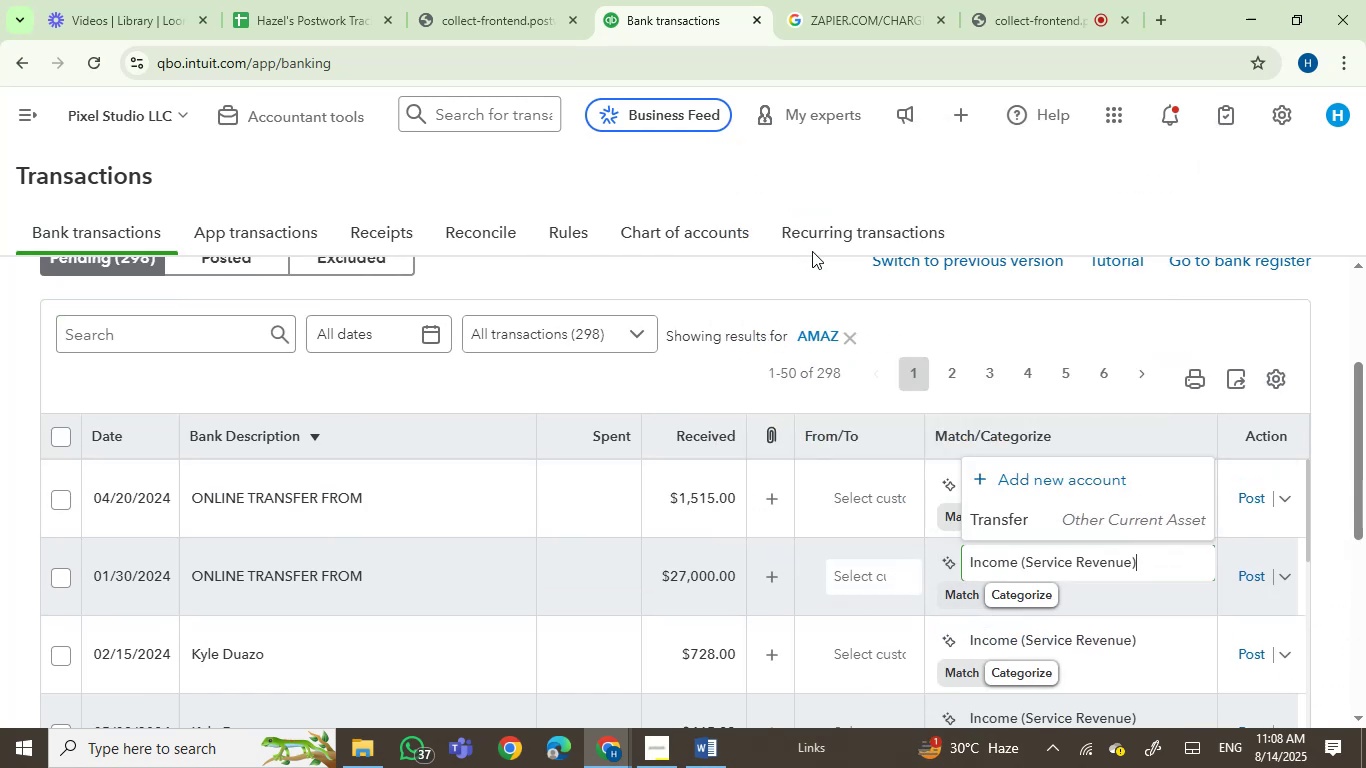 
left_click([1036, 518])
 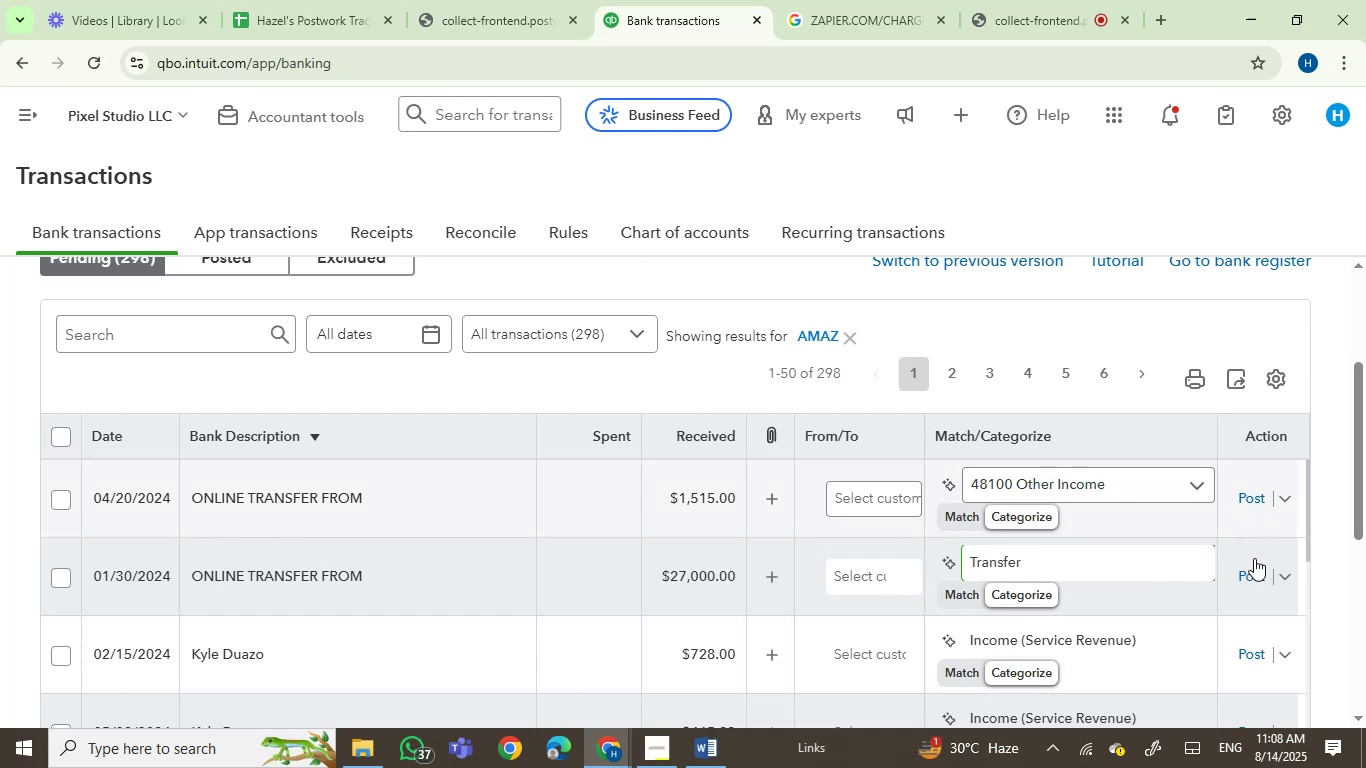 
left_click([1256, 568])
 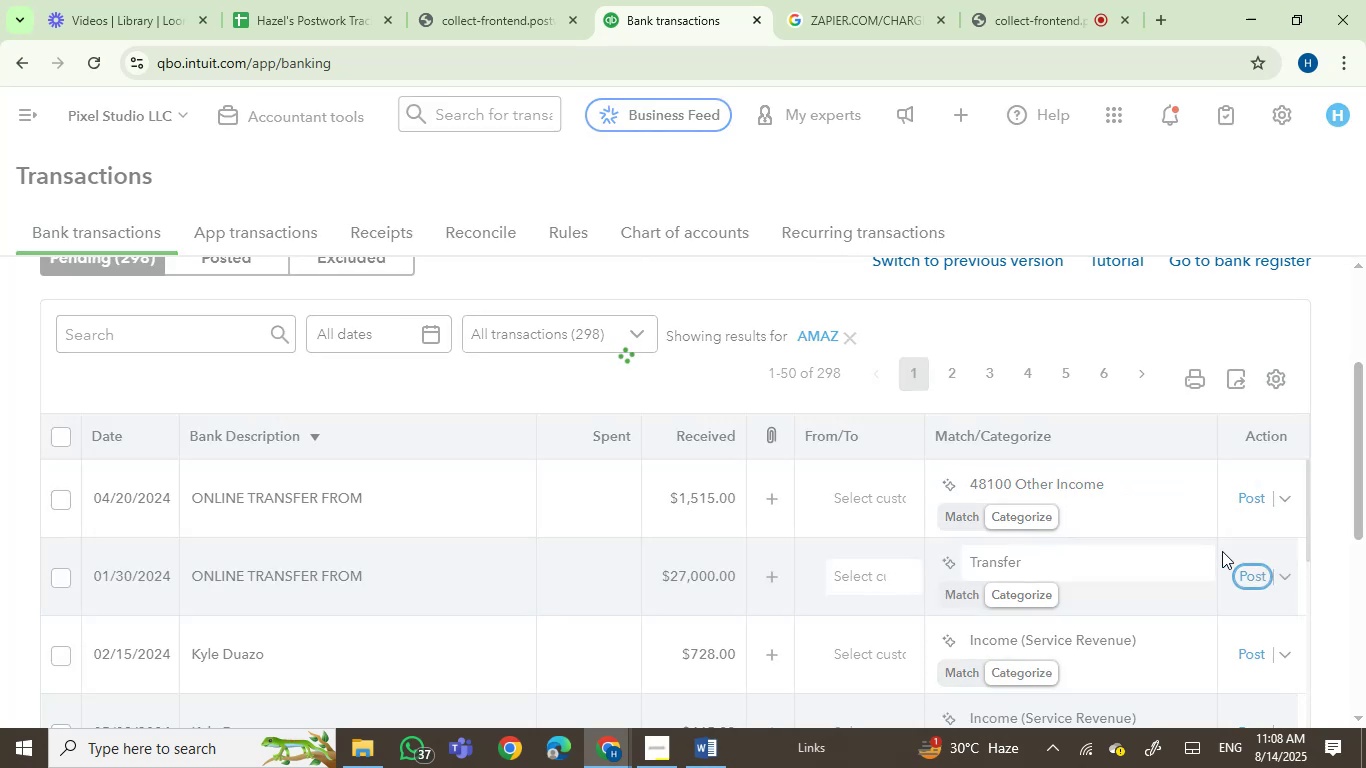 
mouse_move([871, 472])
 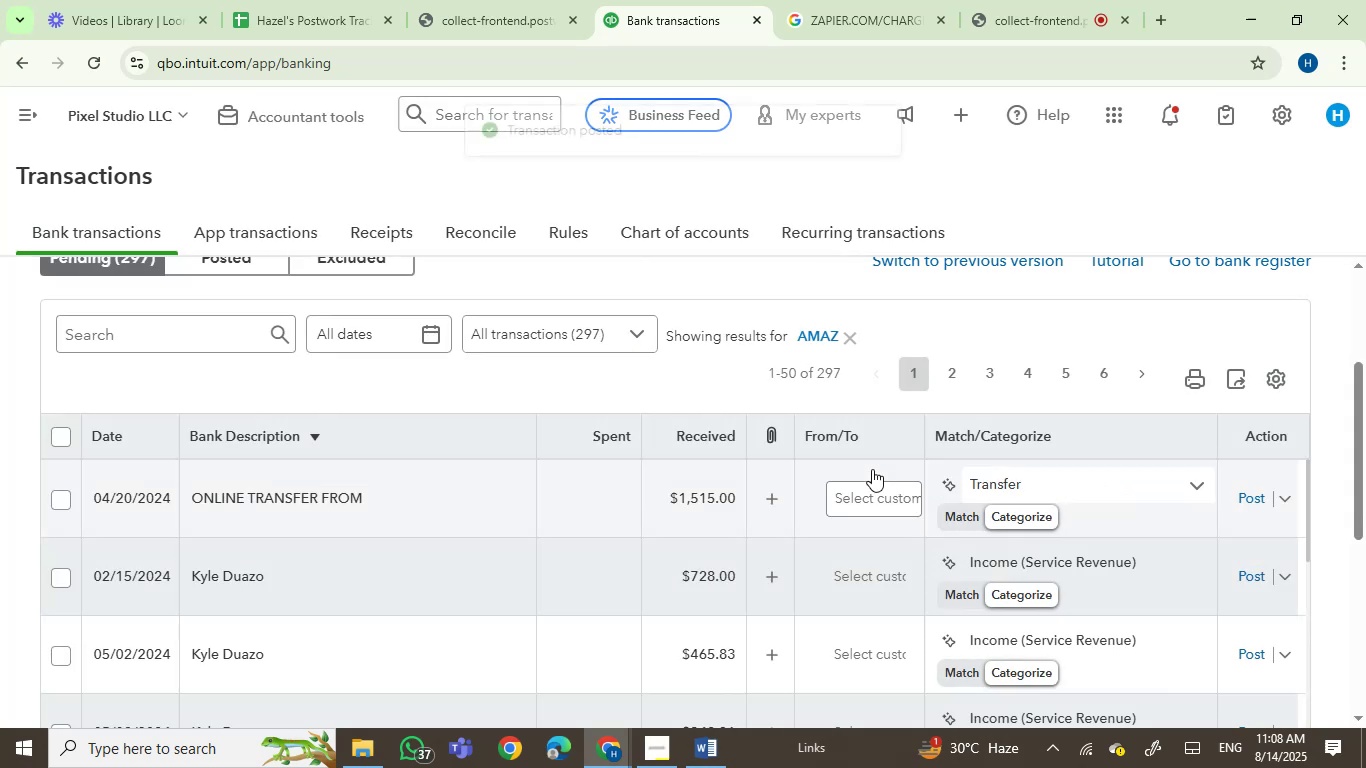 
mouse_move([899, 476])
 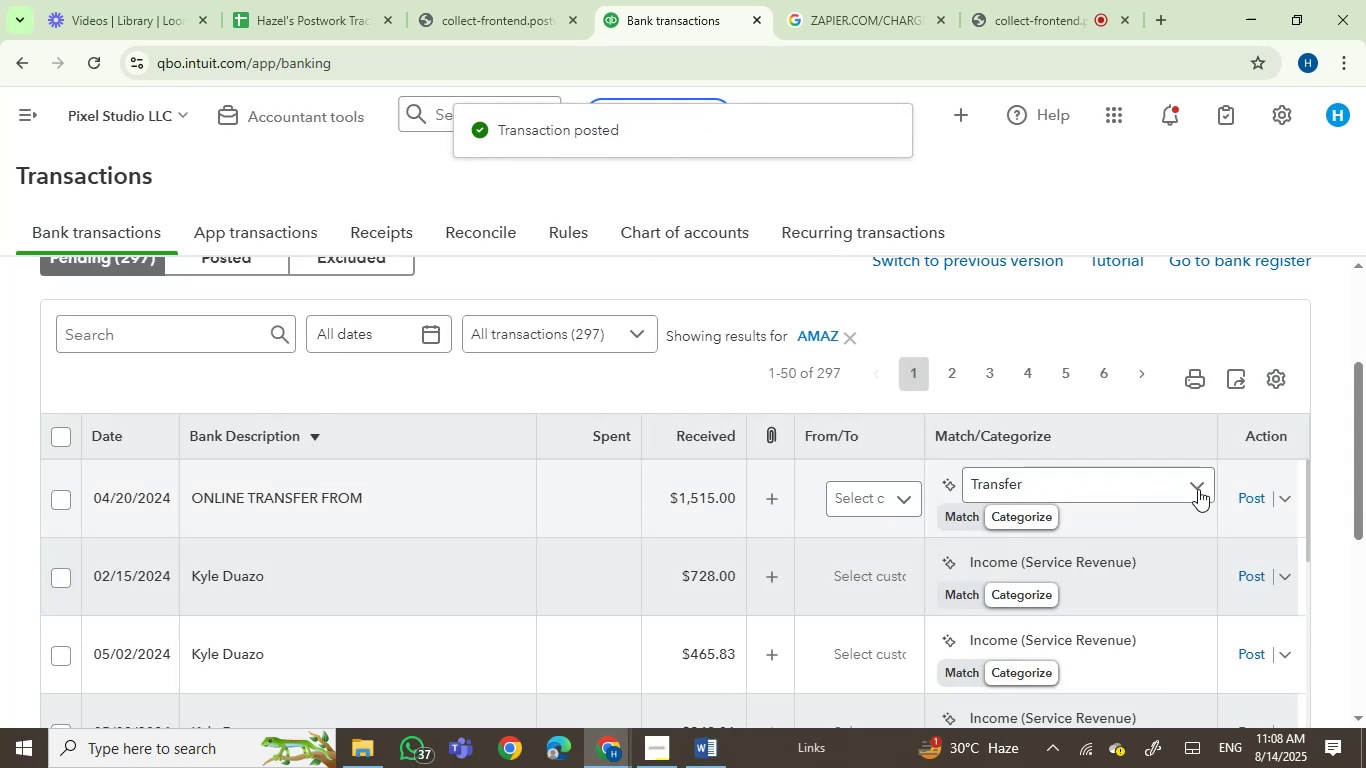 
left_click([1253, 496])
 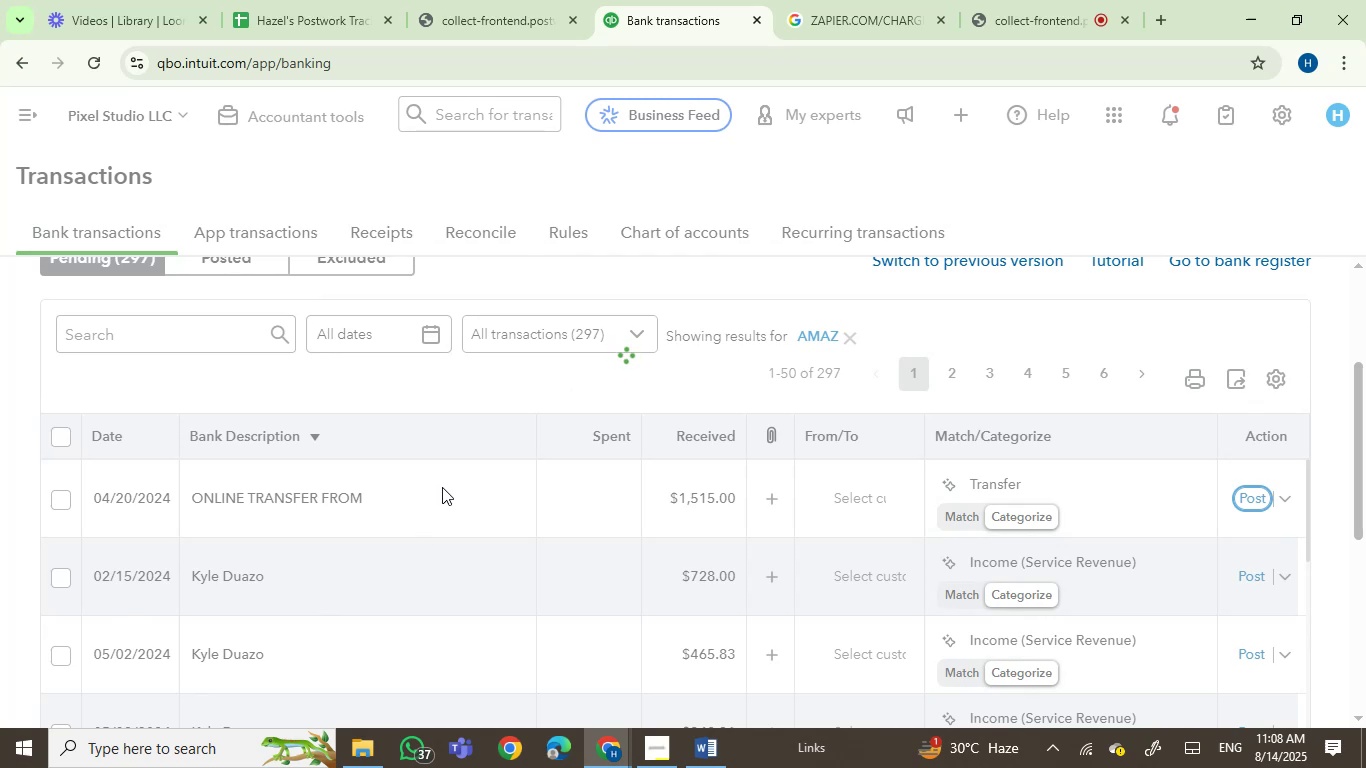 
wait(7.43)
 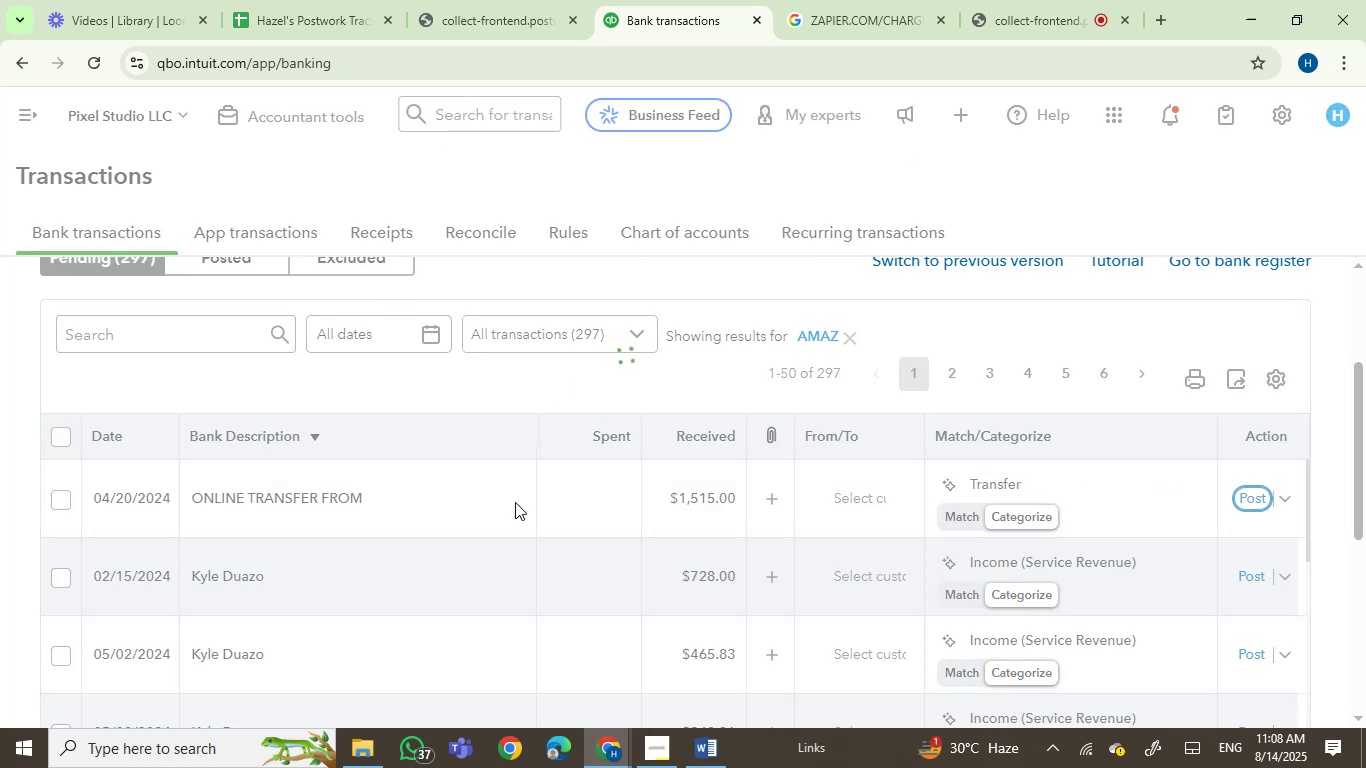 
scroll: coordinate [376, 354], scroll_direction: down, amount: 1.0
 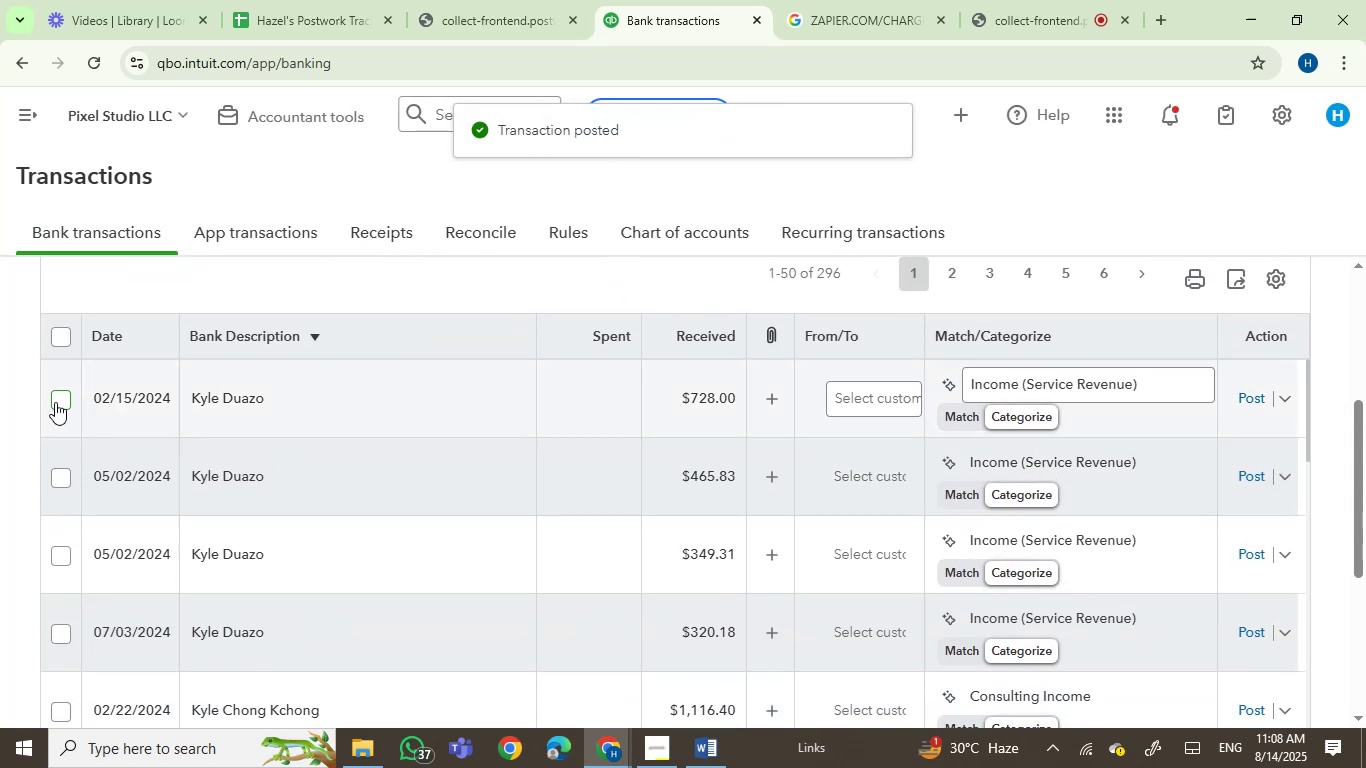 
double_click([62, 477])
 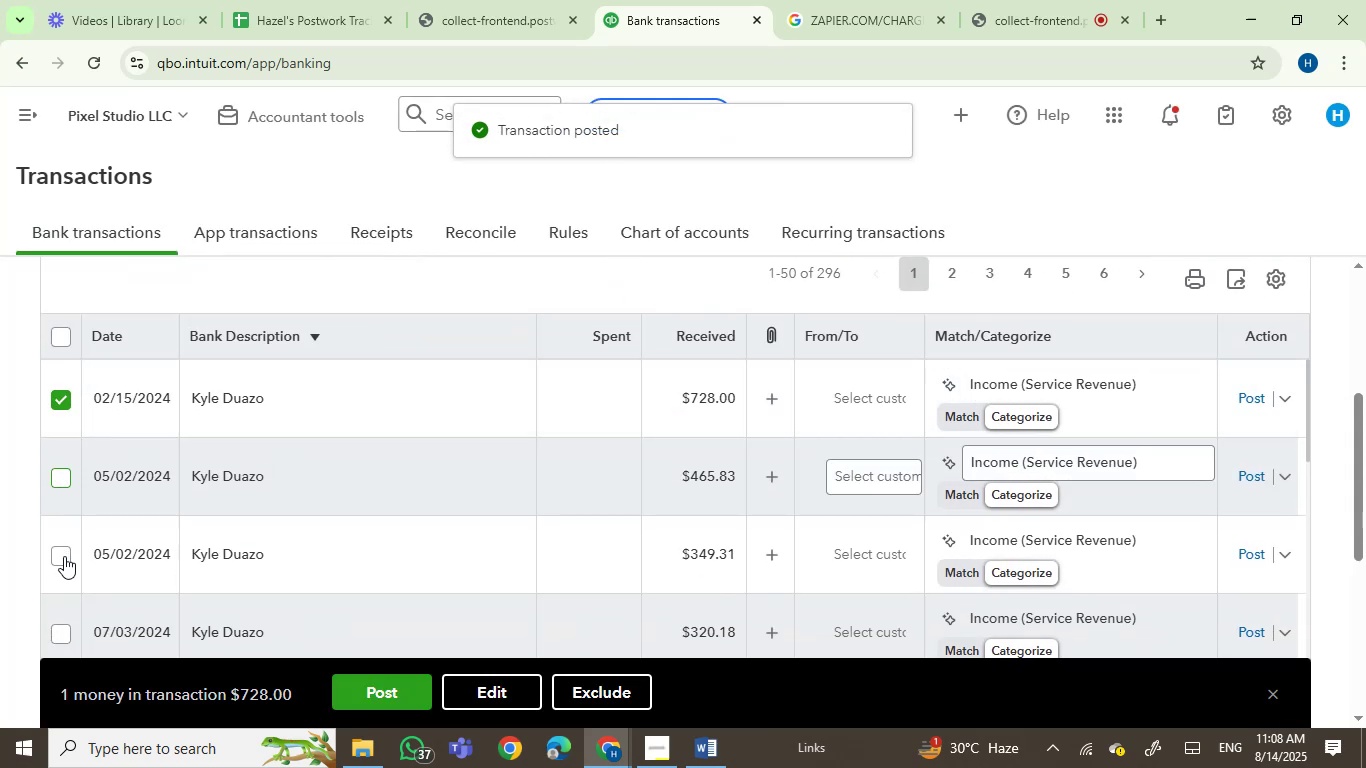 
left_click([64, 556])
 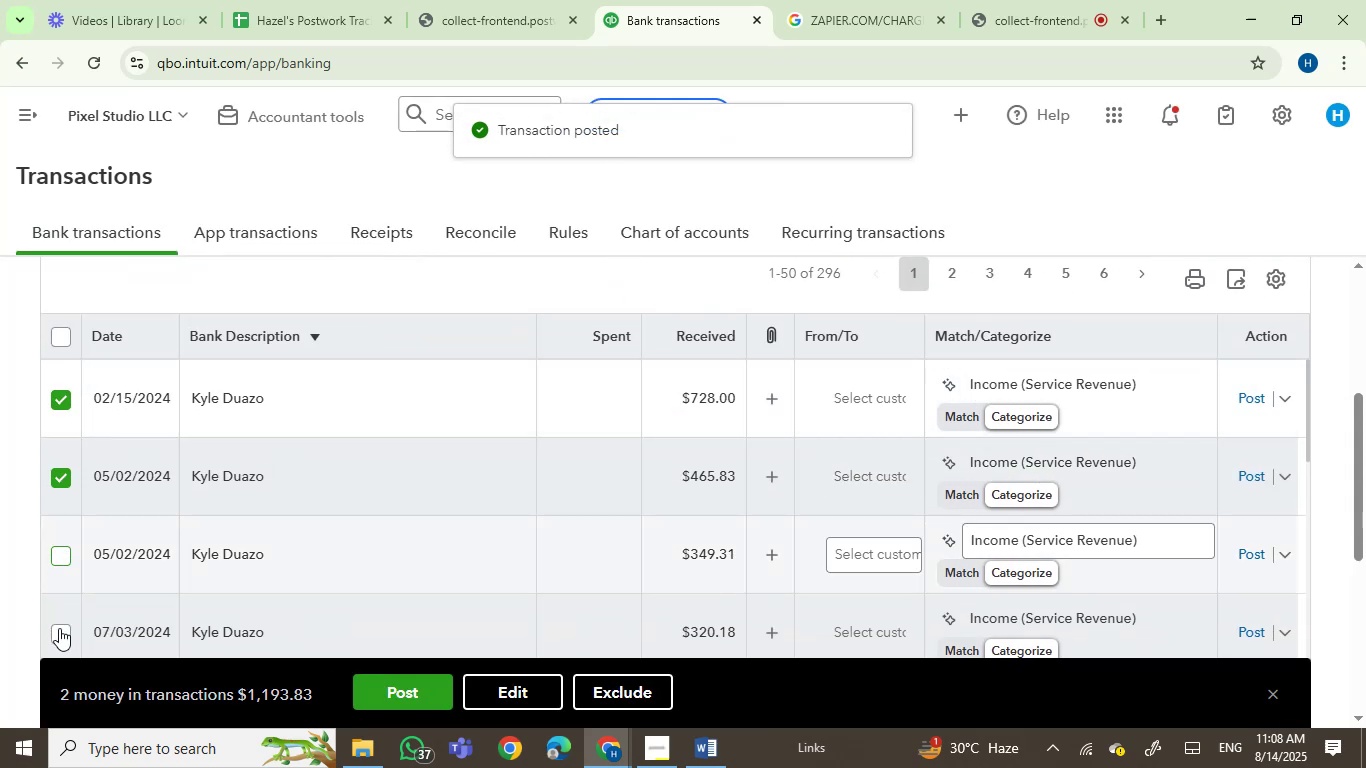 
left_click([59, 628])
 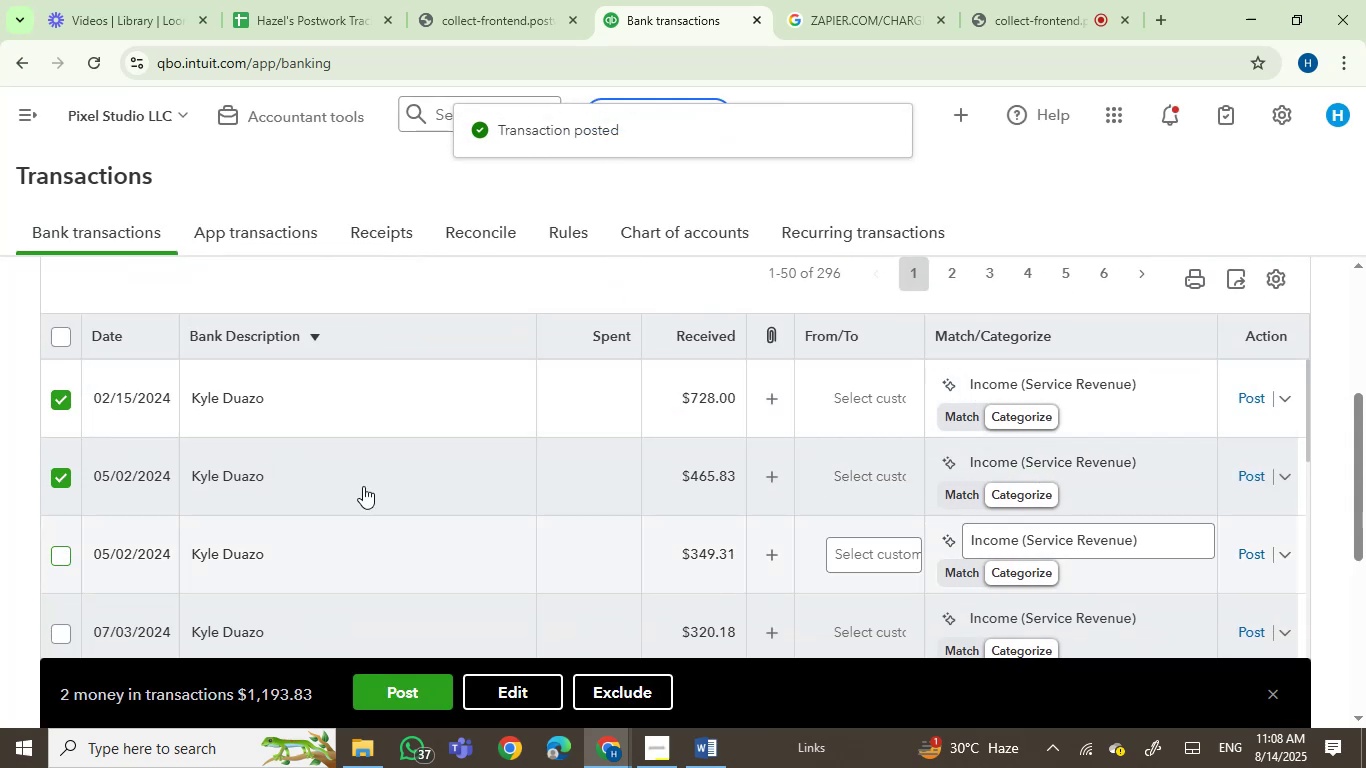 
scroll: coordinate [457, 473], scroll_direction: down, amount: 1.0
 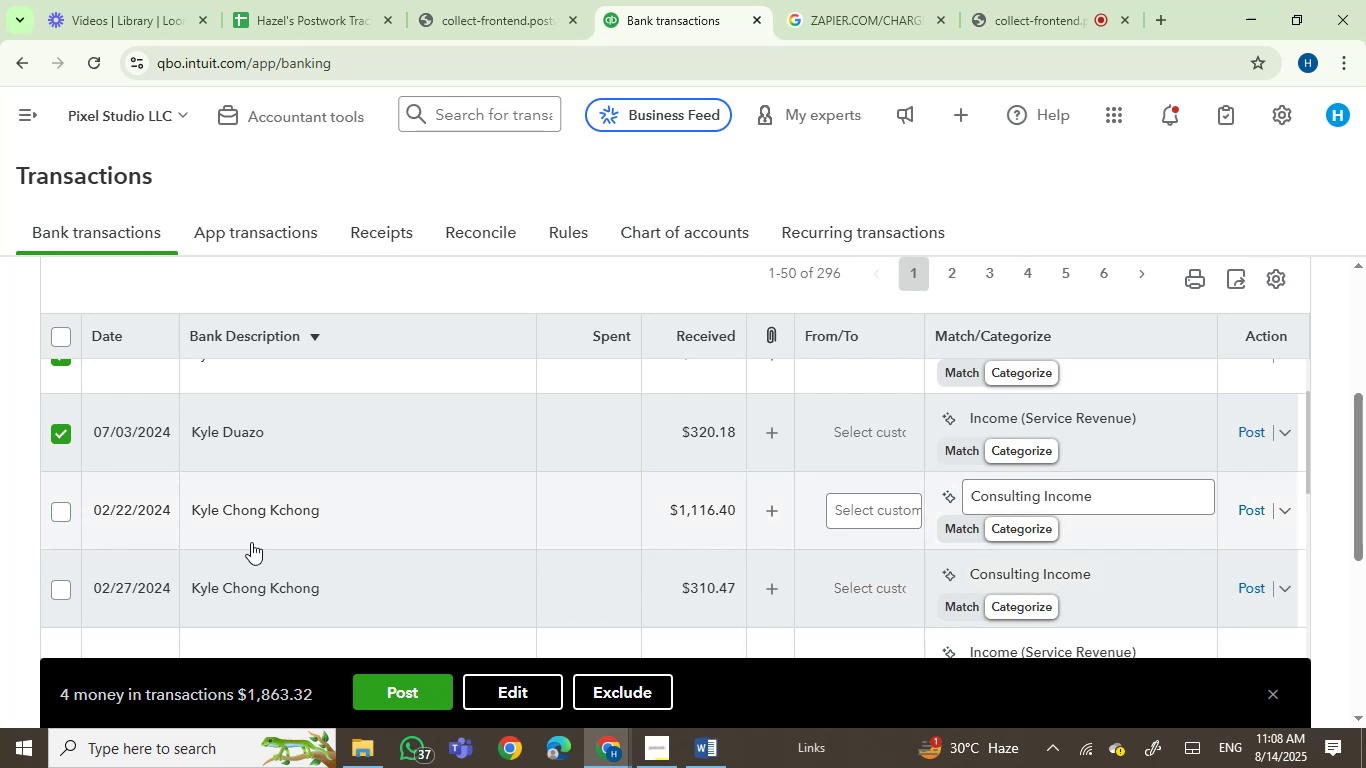 
left_click([497, 689])
 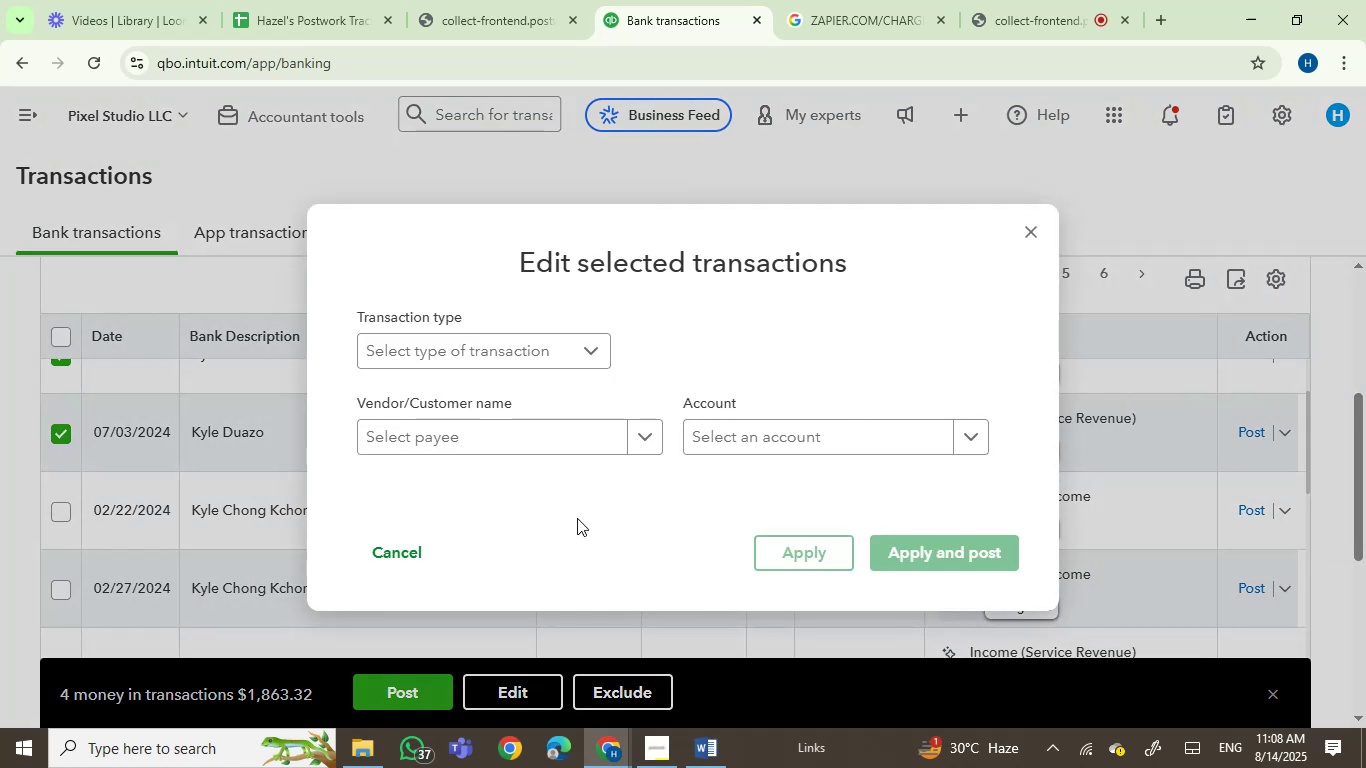 
left_click([473, 432])
 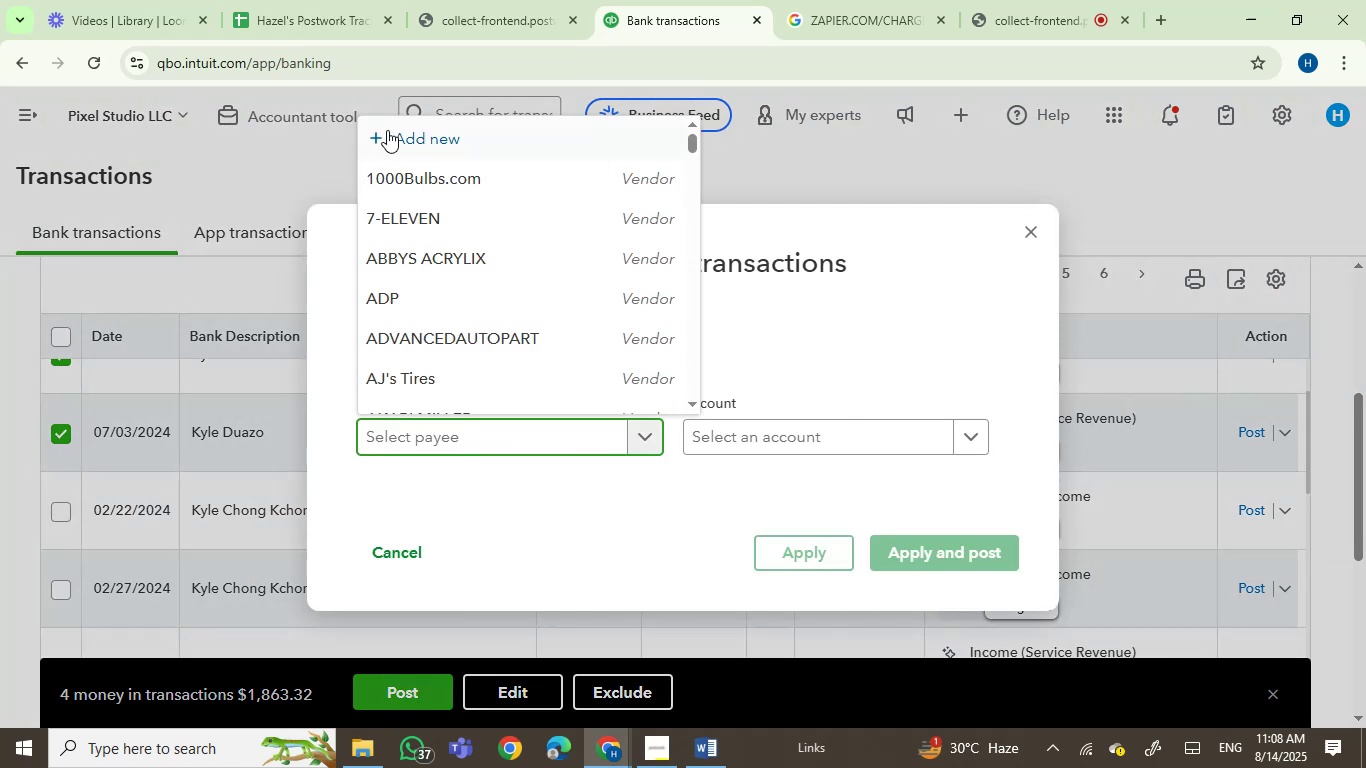 
left_click([425, 152])
 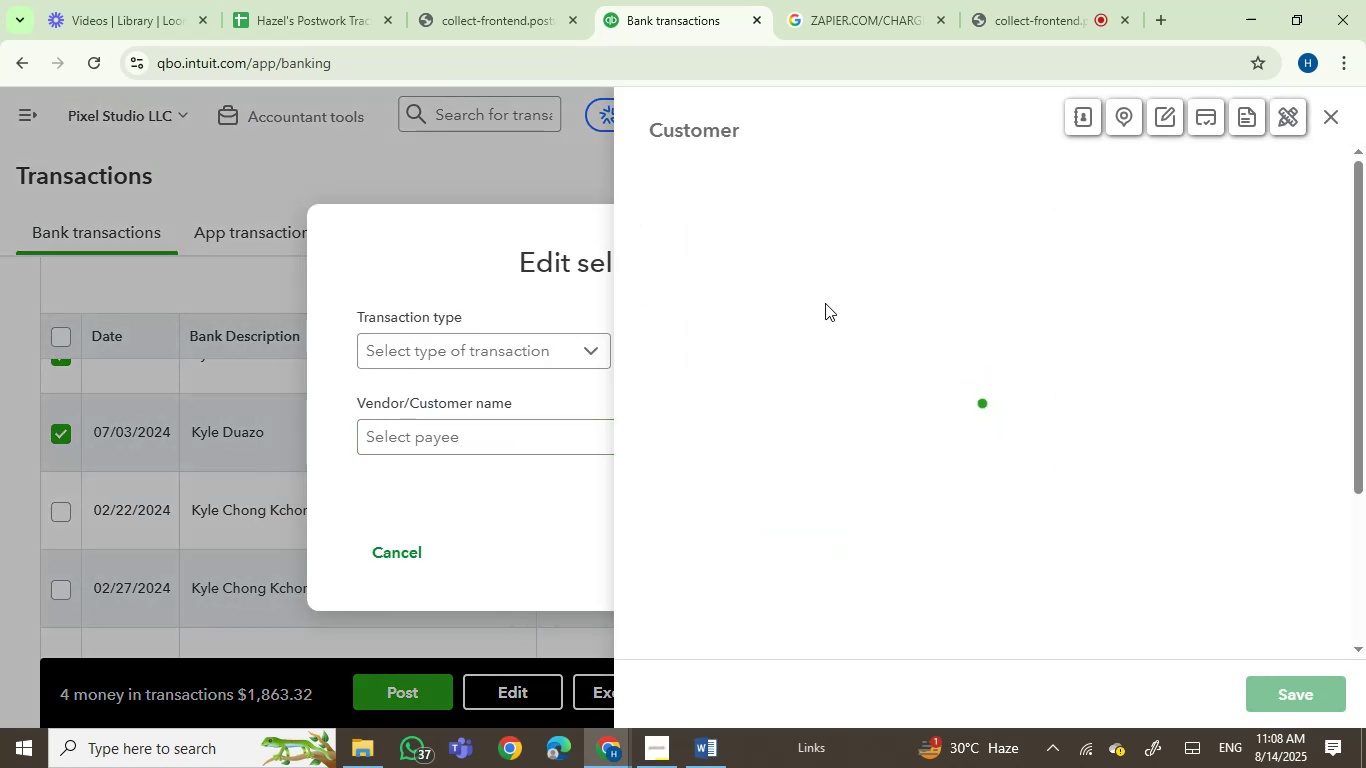 
type(Ky;e)
key(Backspace)
key(Backspace)
type(le Duazo)
 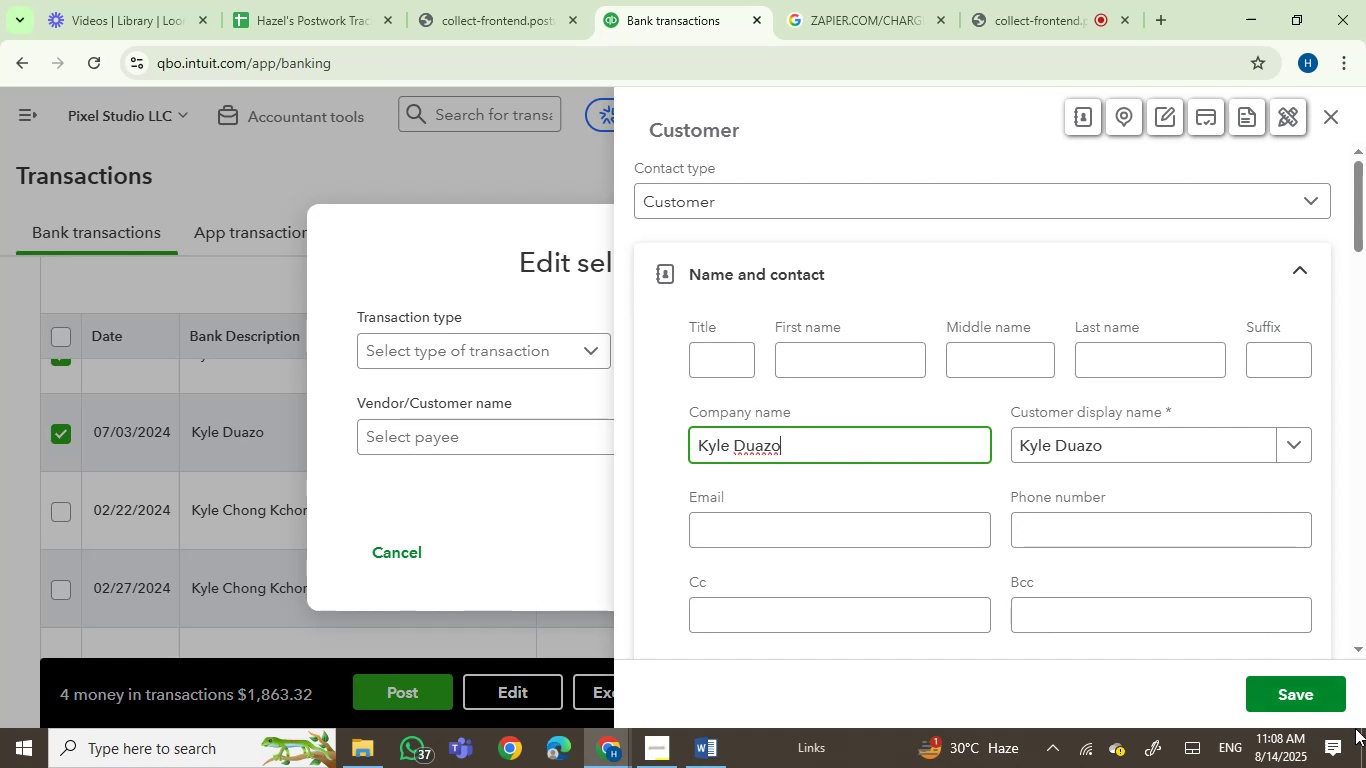 
left_click([1293, 699])
 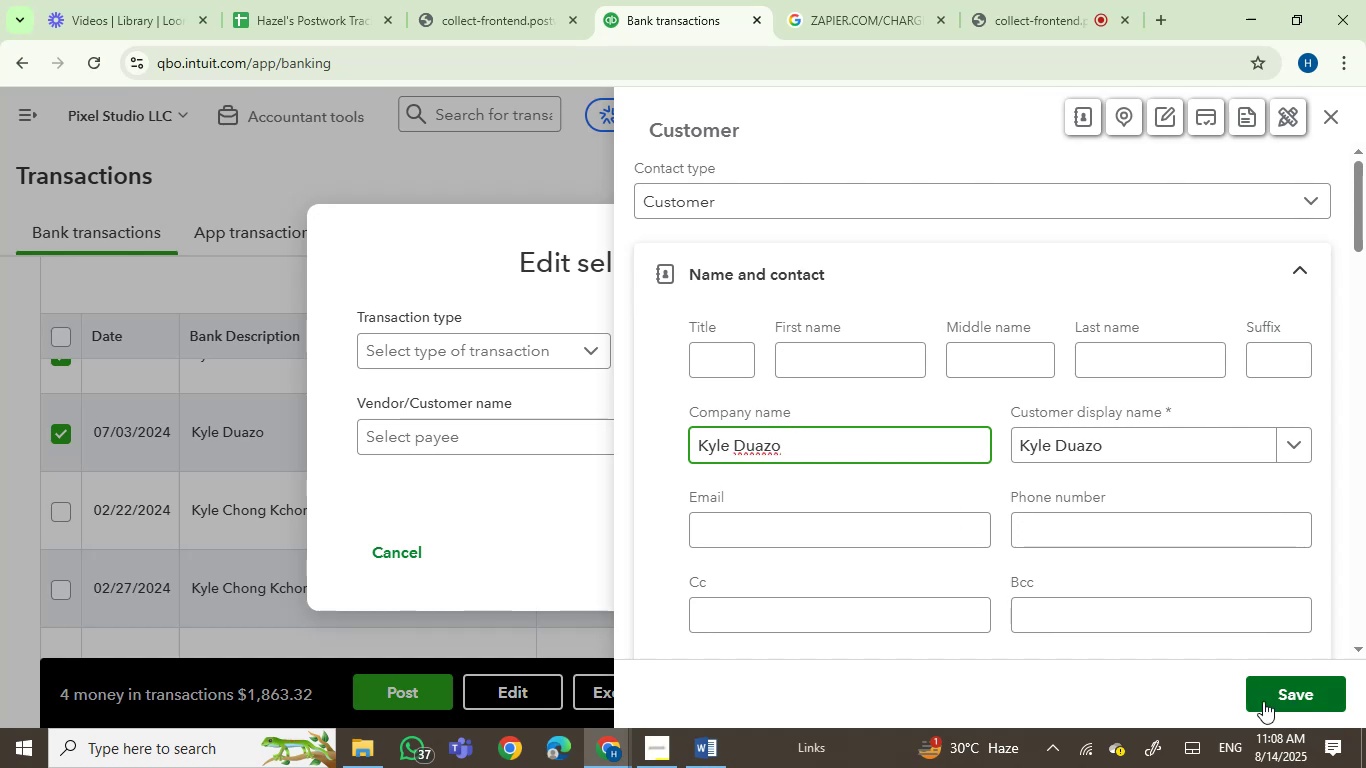 
mouse_move([722, 707])
 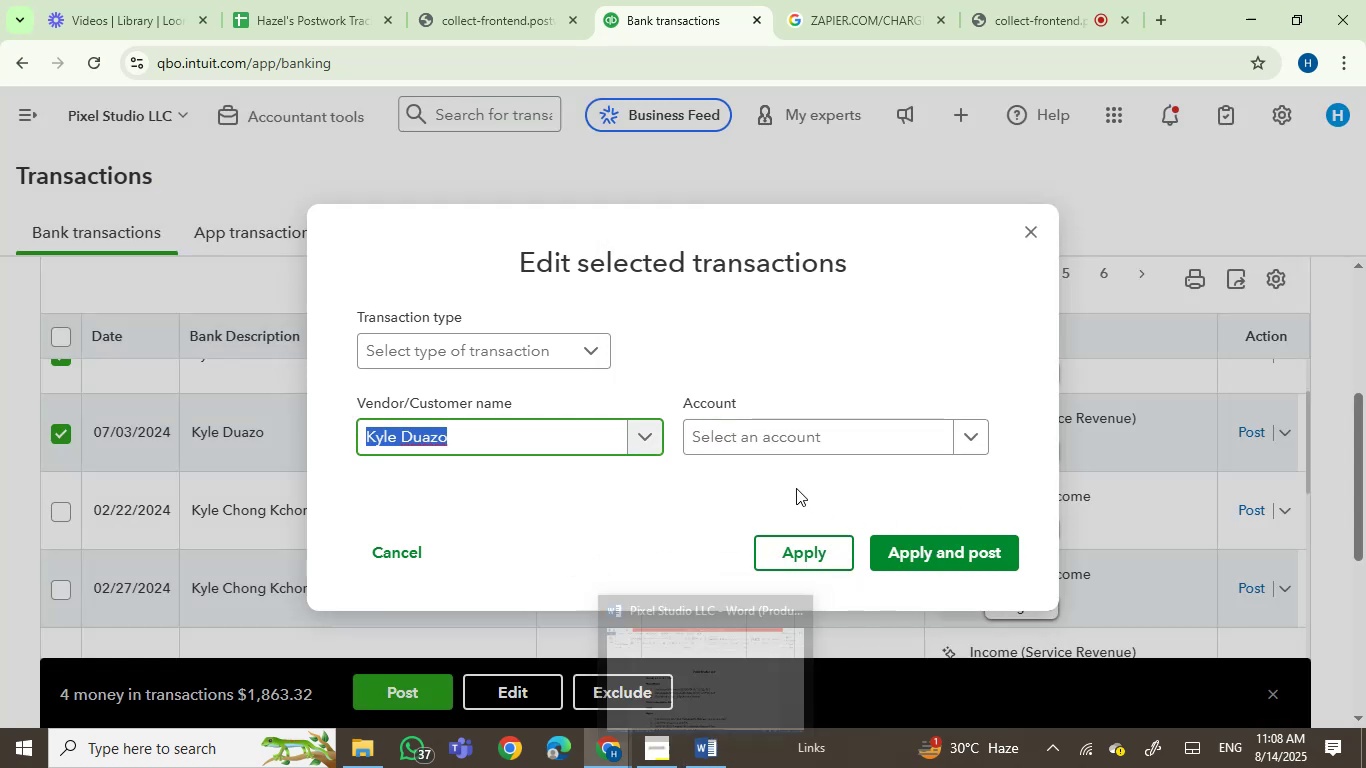 
left_click([769, 450])
 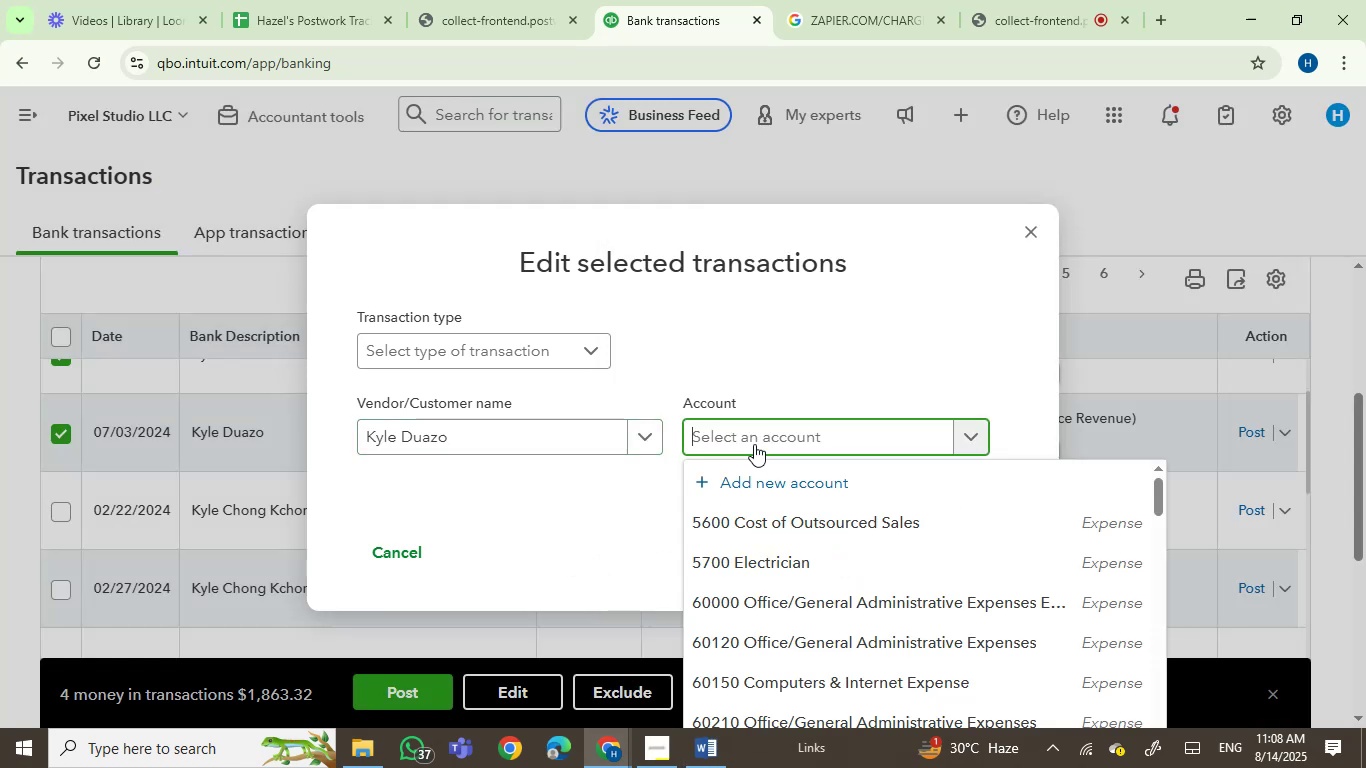 
type(serv)
 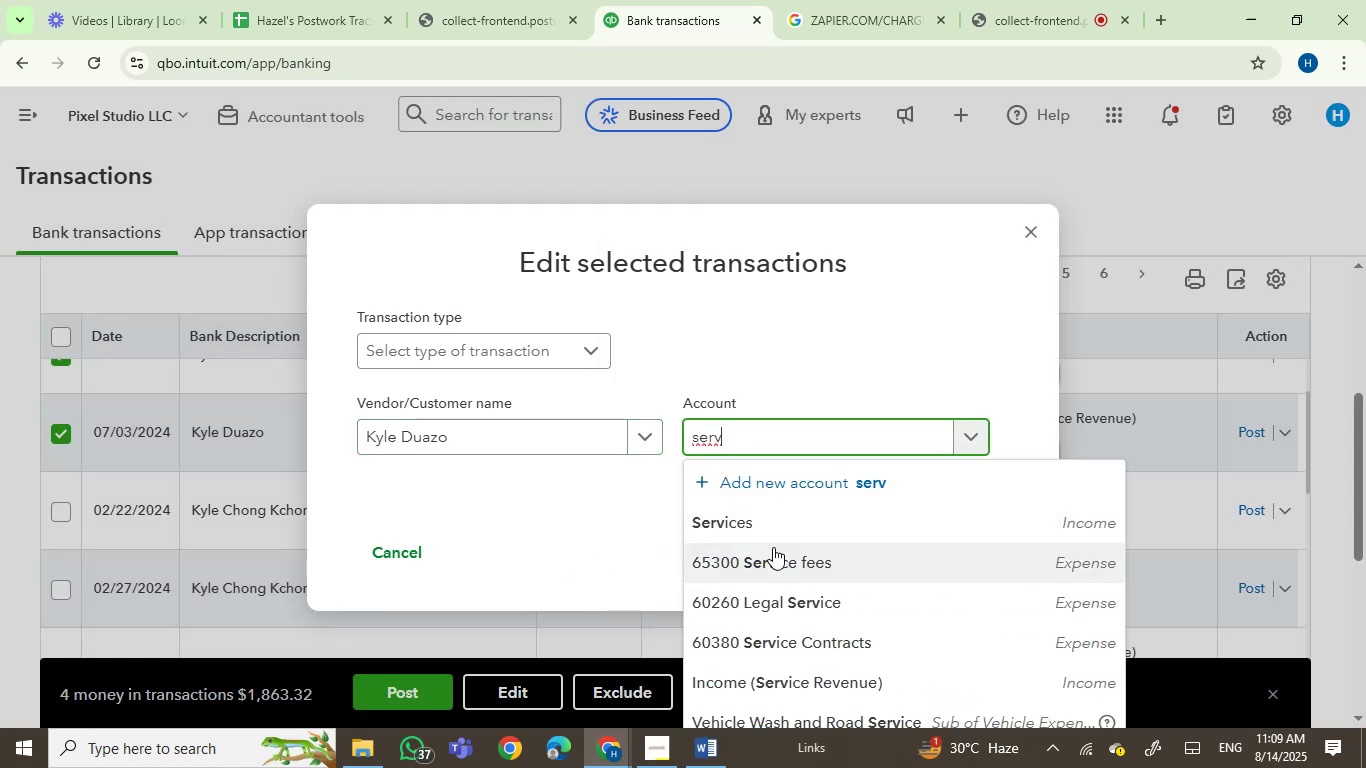 
left_click([736, 518])
 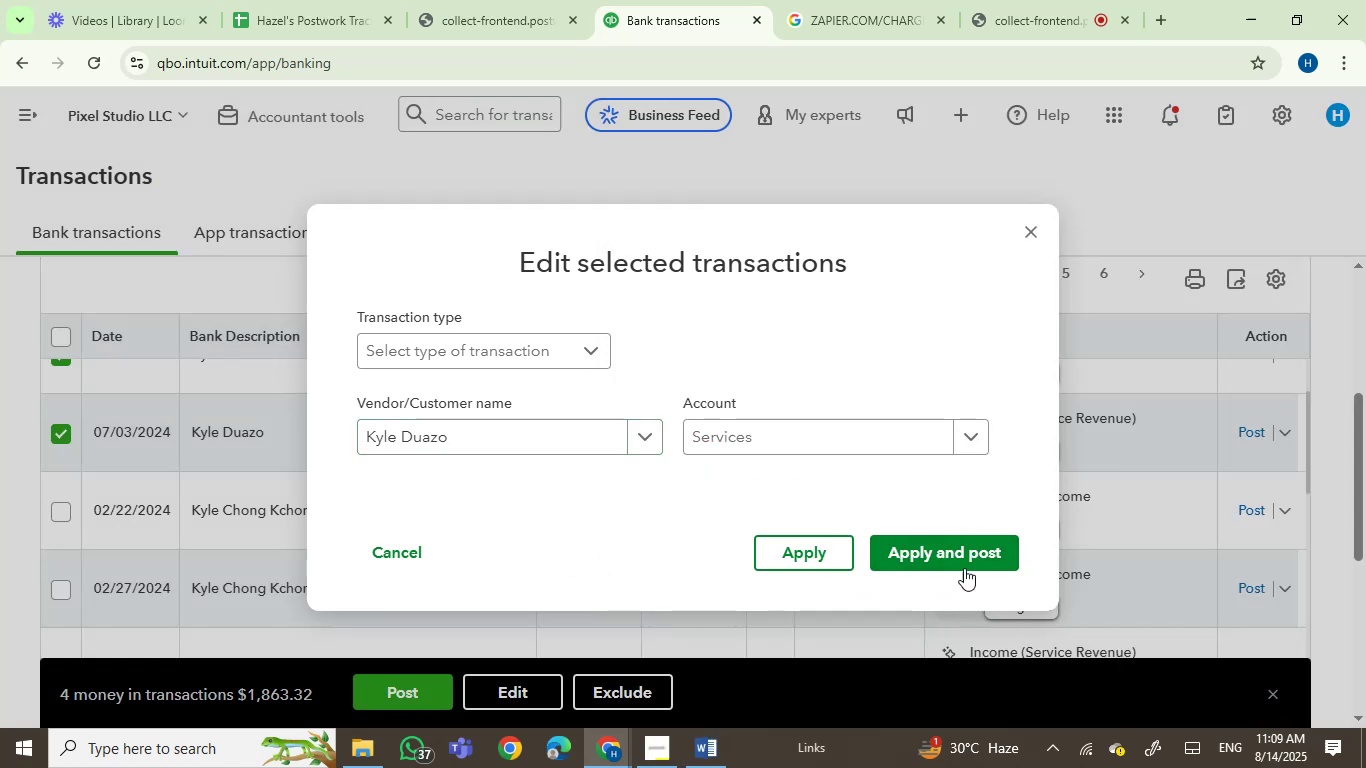 
left_click([934, 548])
 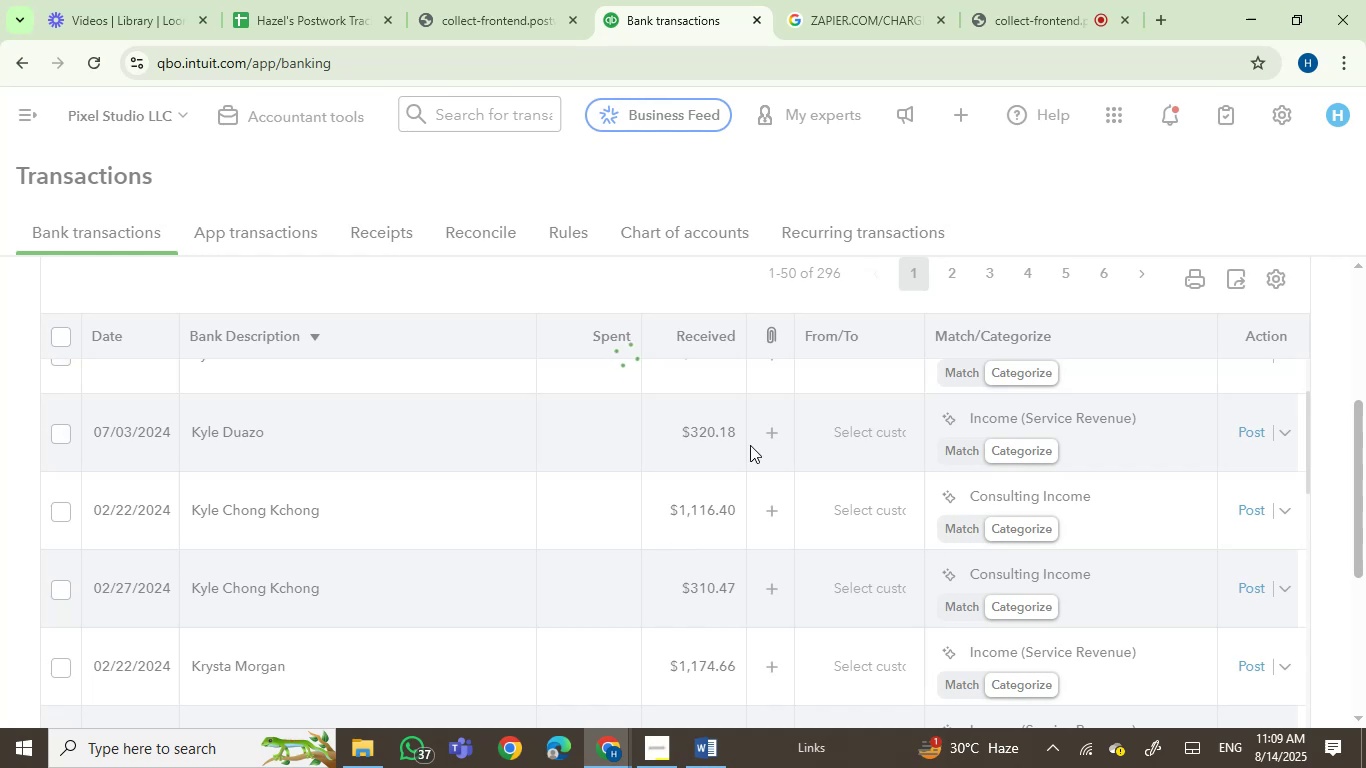 
left_click([1009, 0])
 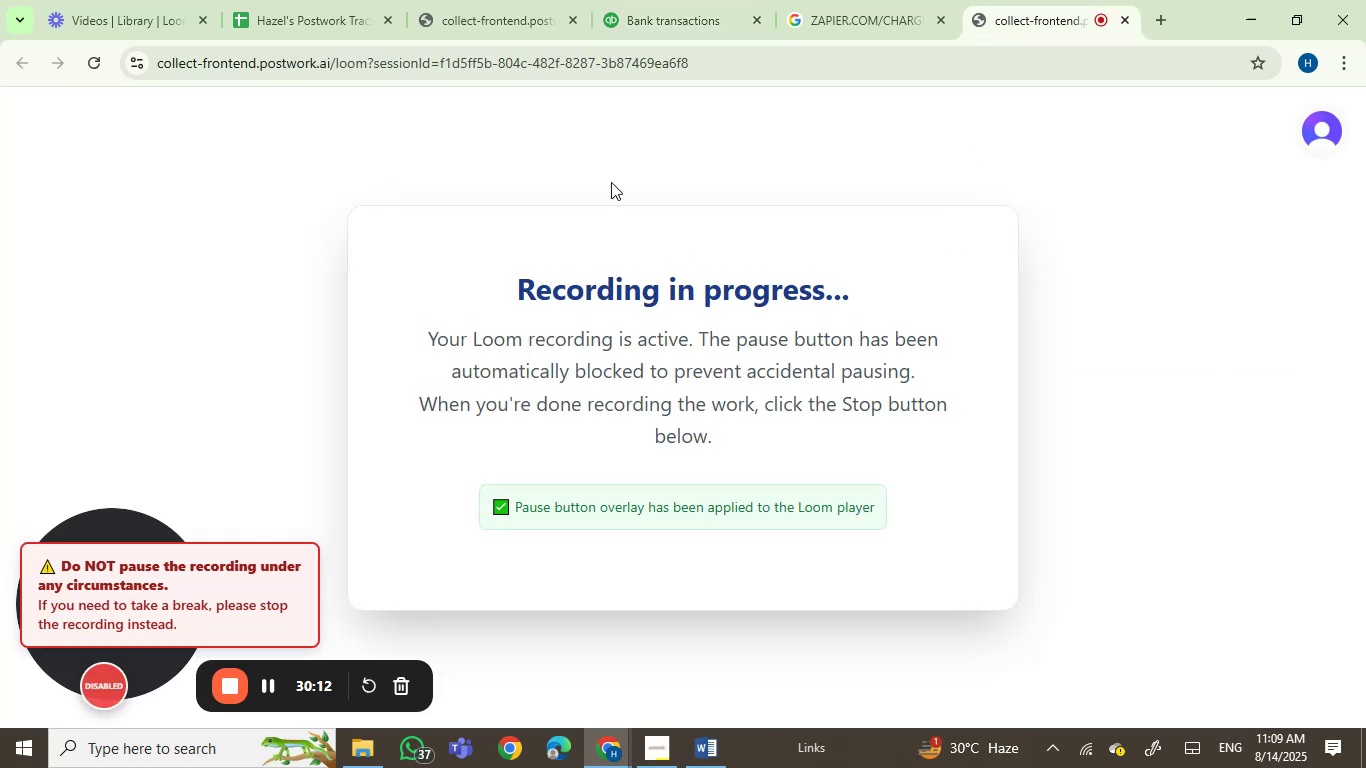 
left_click([490, 22])
 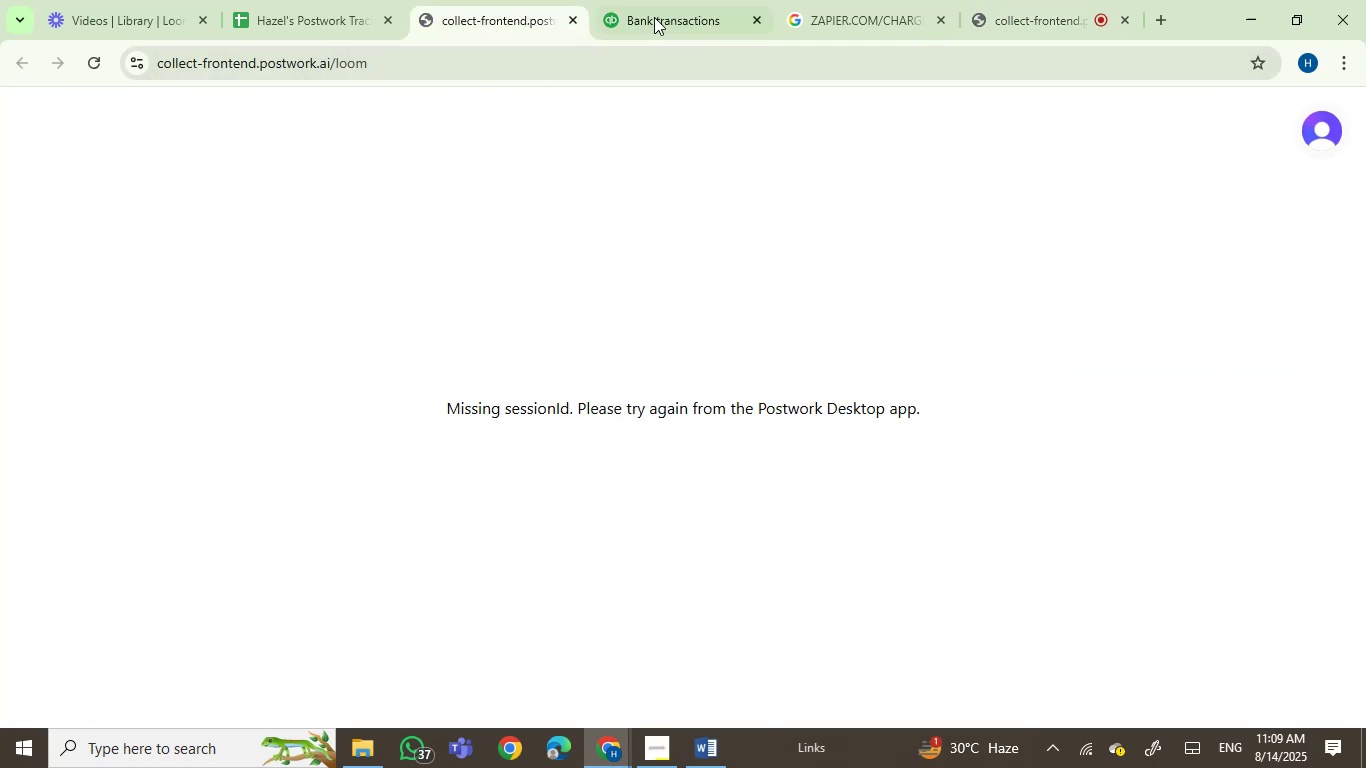 
left_click([678, 1])
 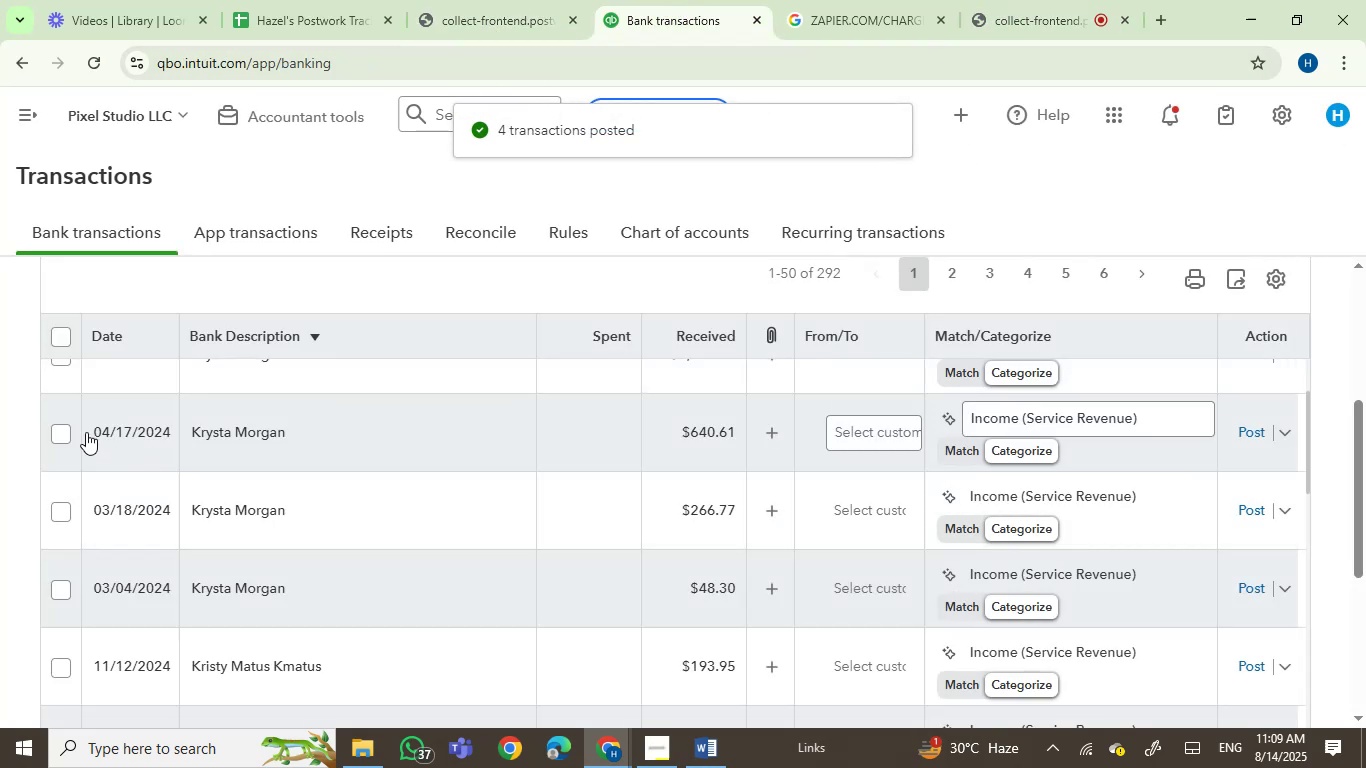 
left_click([66, 431])
 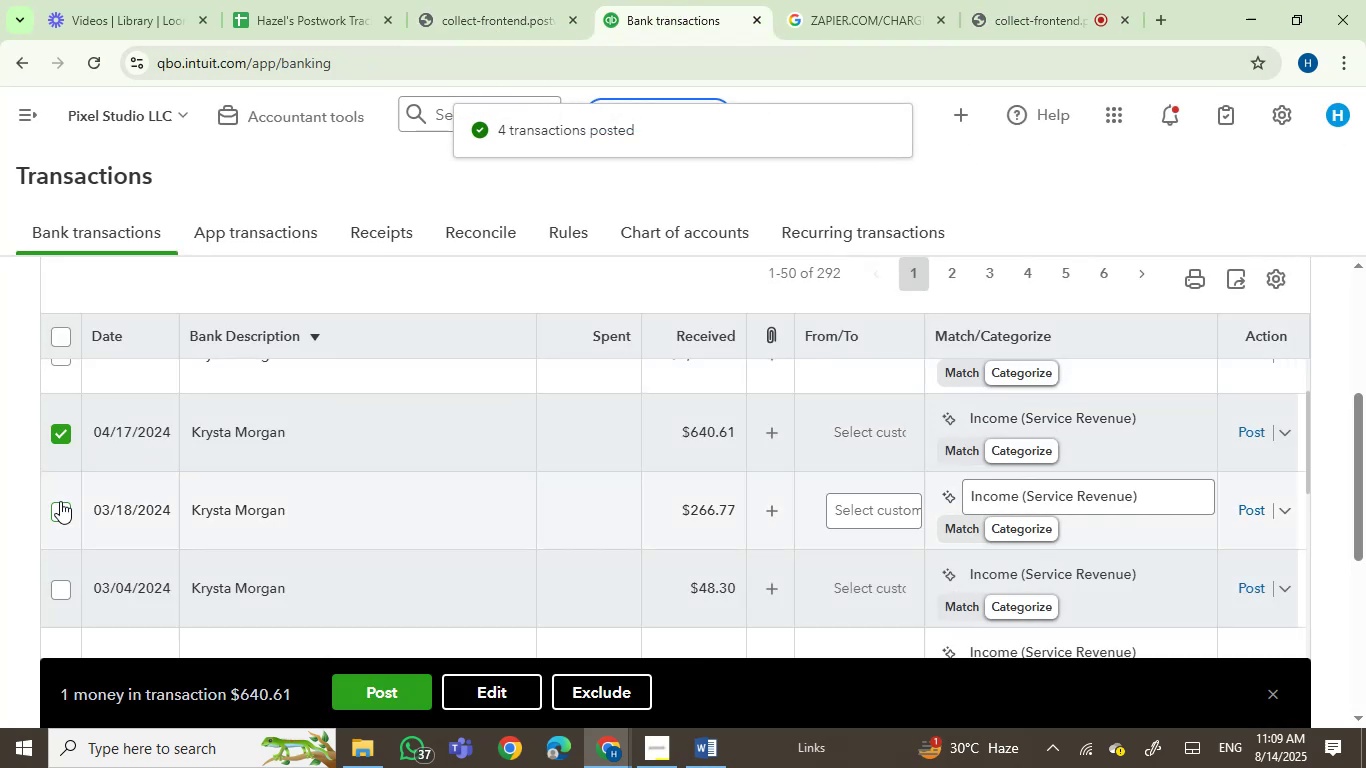 
left_click([60, 507])
 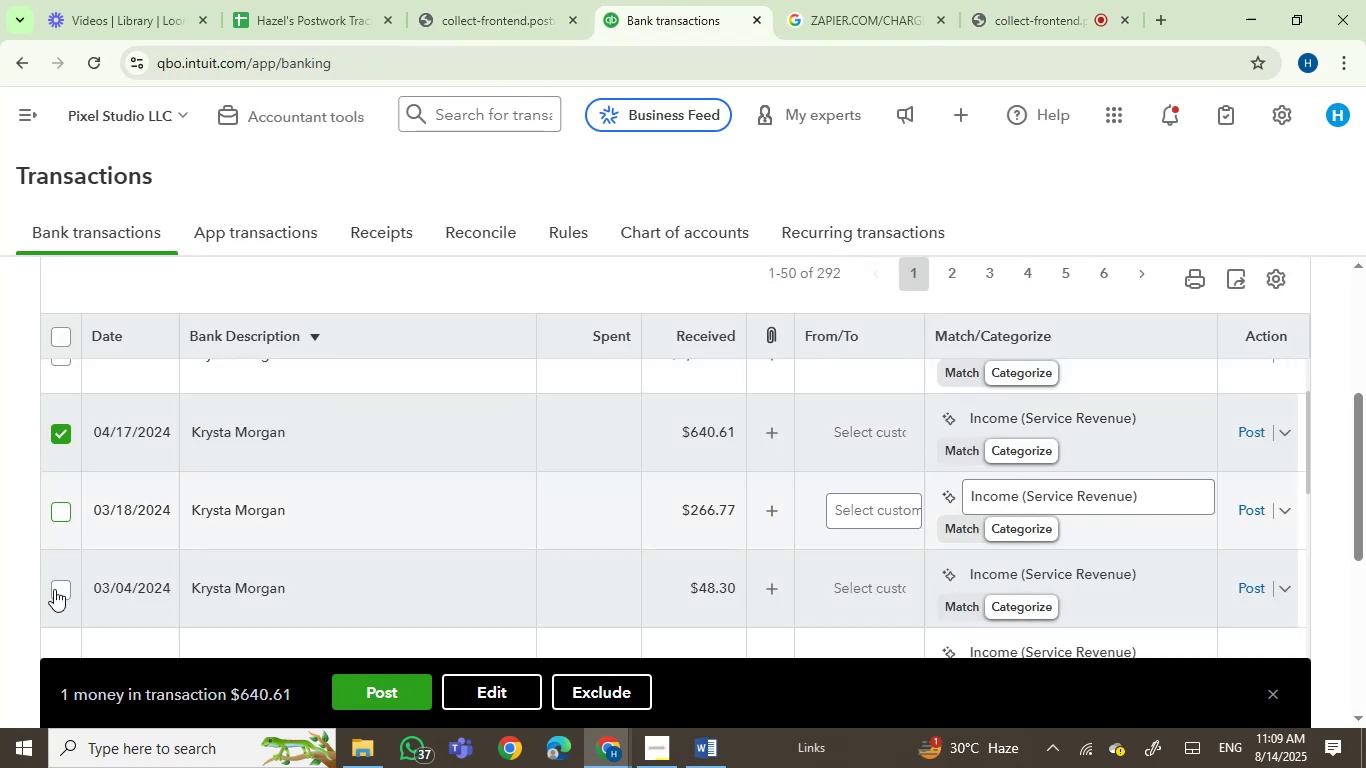 
left_click([54, 589])
 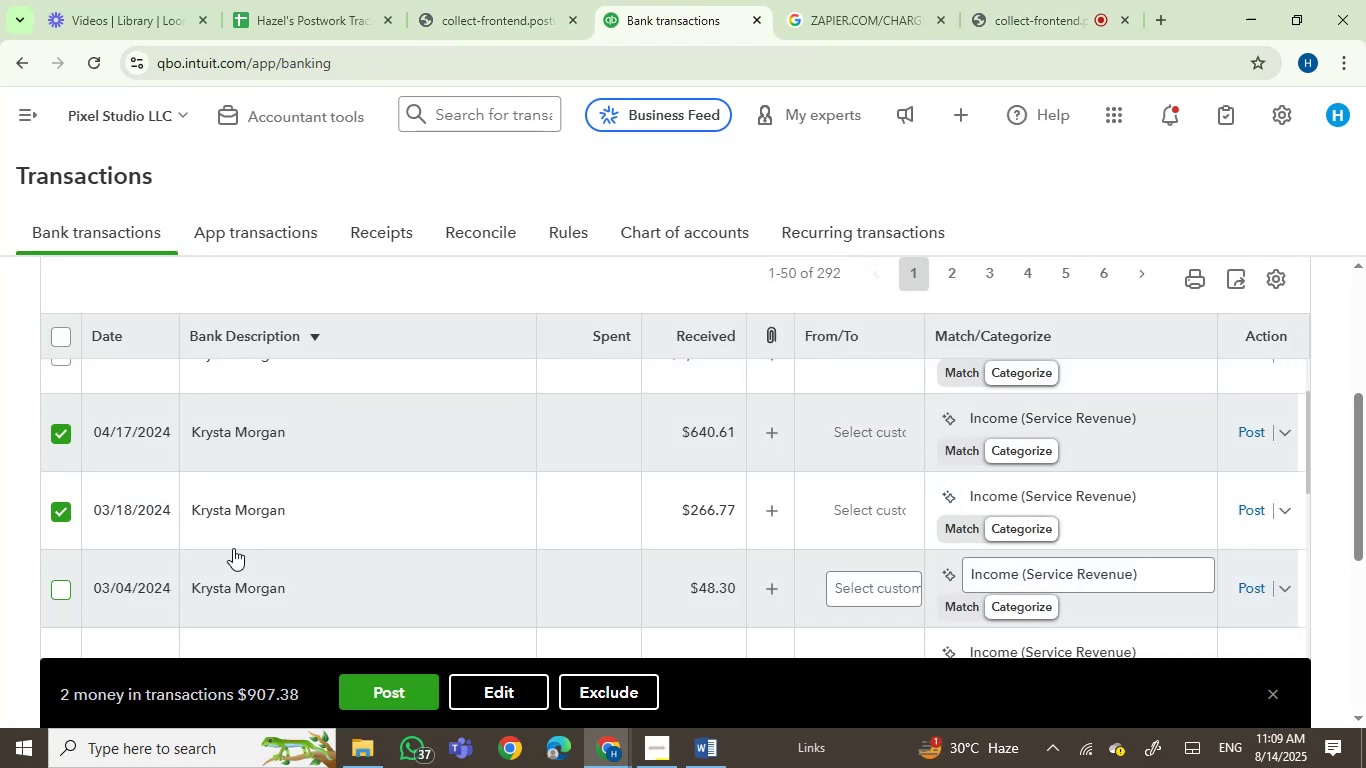 
scroll: coordinate [277, 545], scroll_direction: down, amount: 2.0
 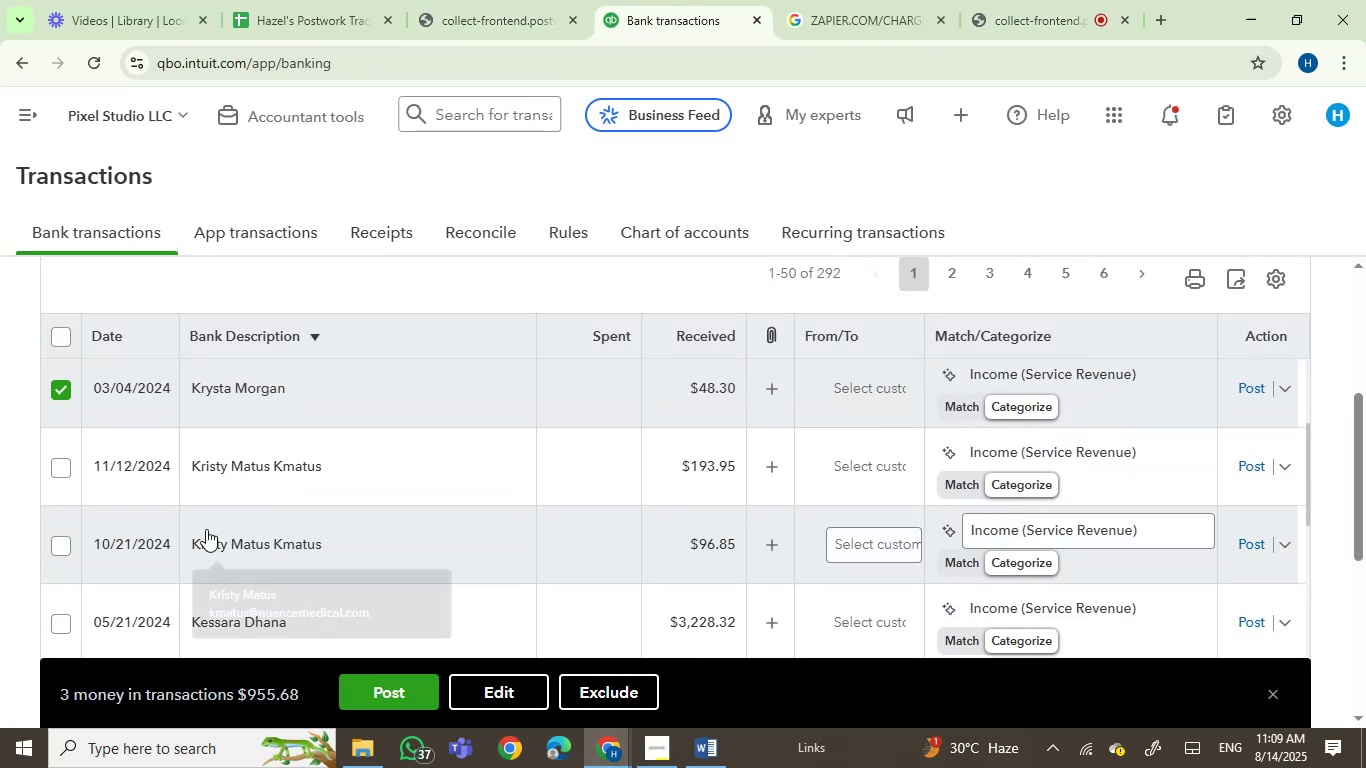 
scroll: coordinate [392, 588], scroll_direction: up, amount: 1.0
 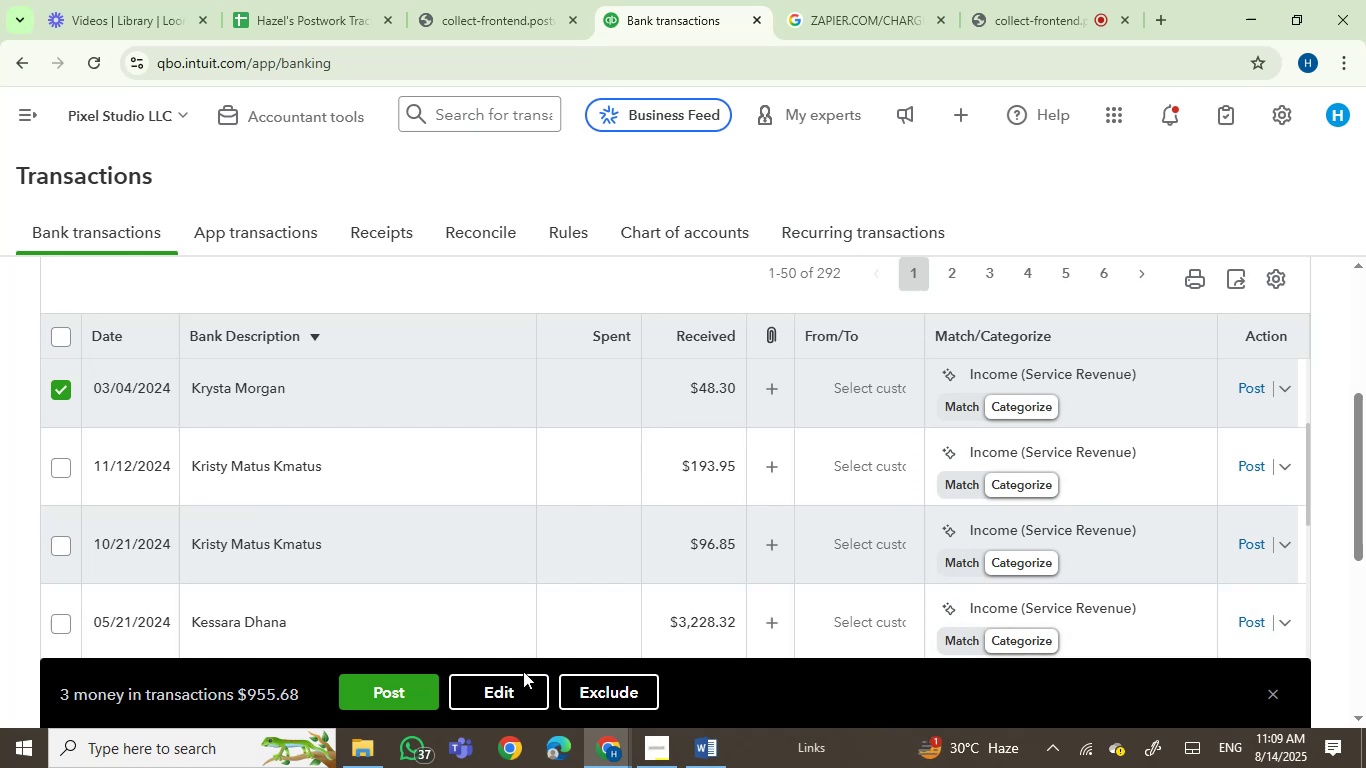 
left_click([505, 686])
 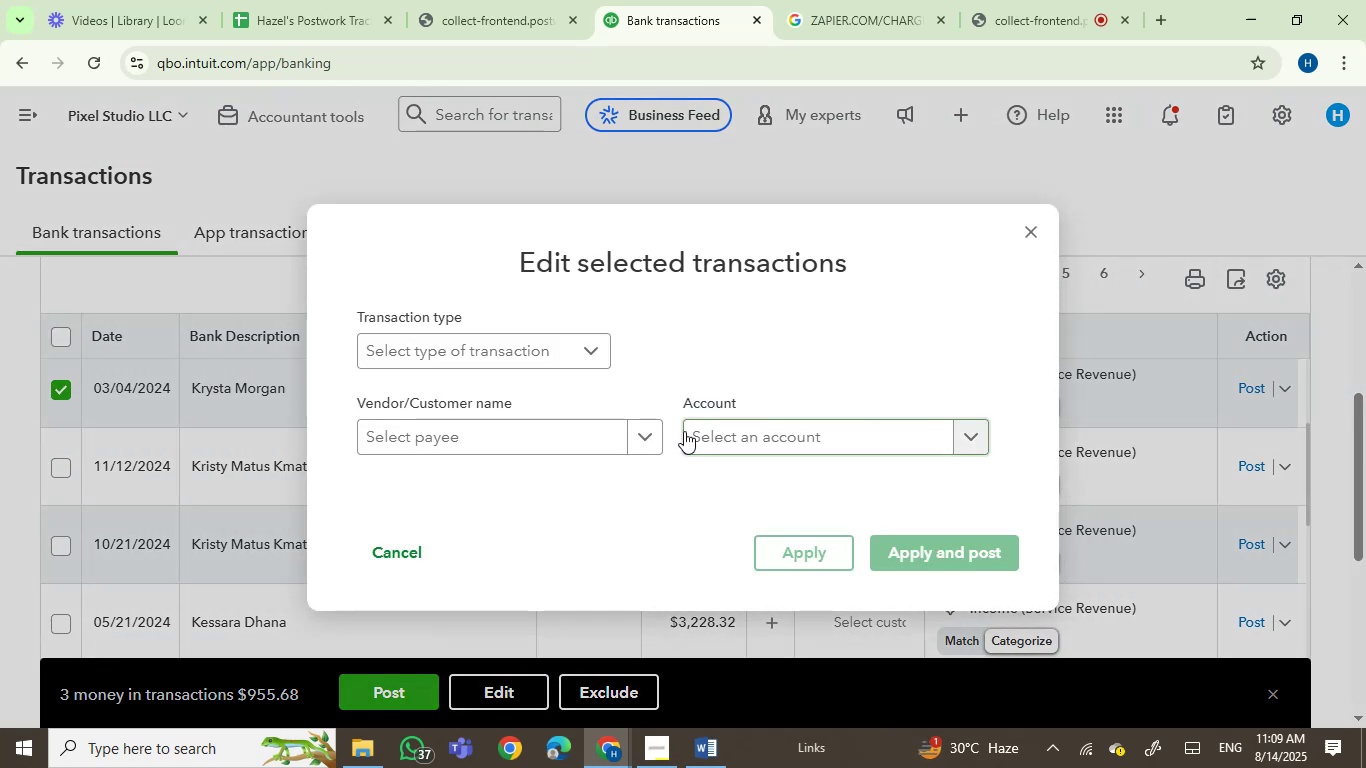 
left_click([547, 440])
 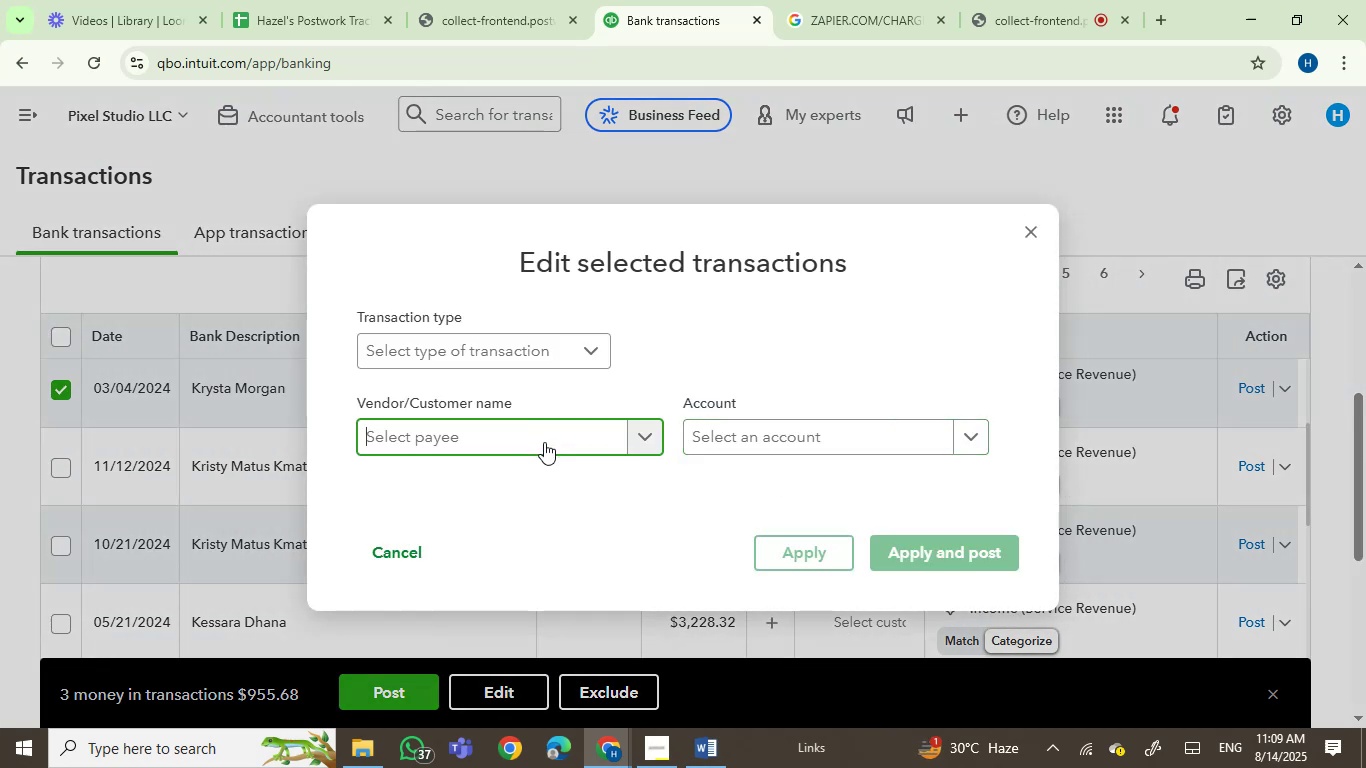 
type(krysta)
 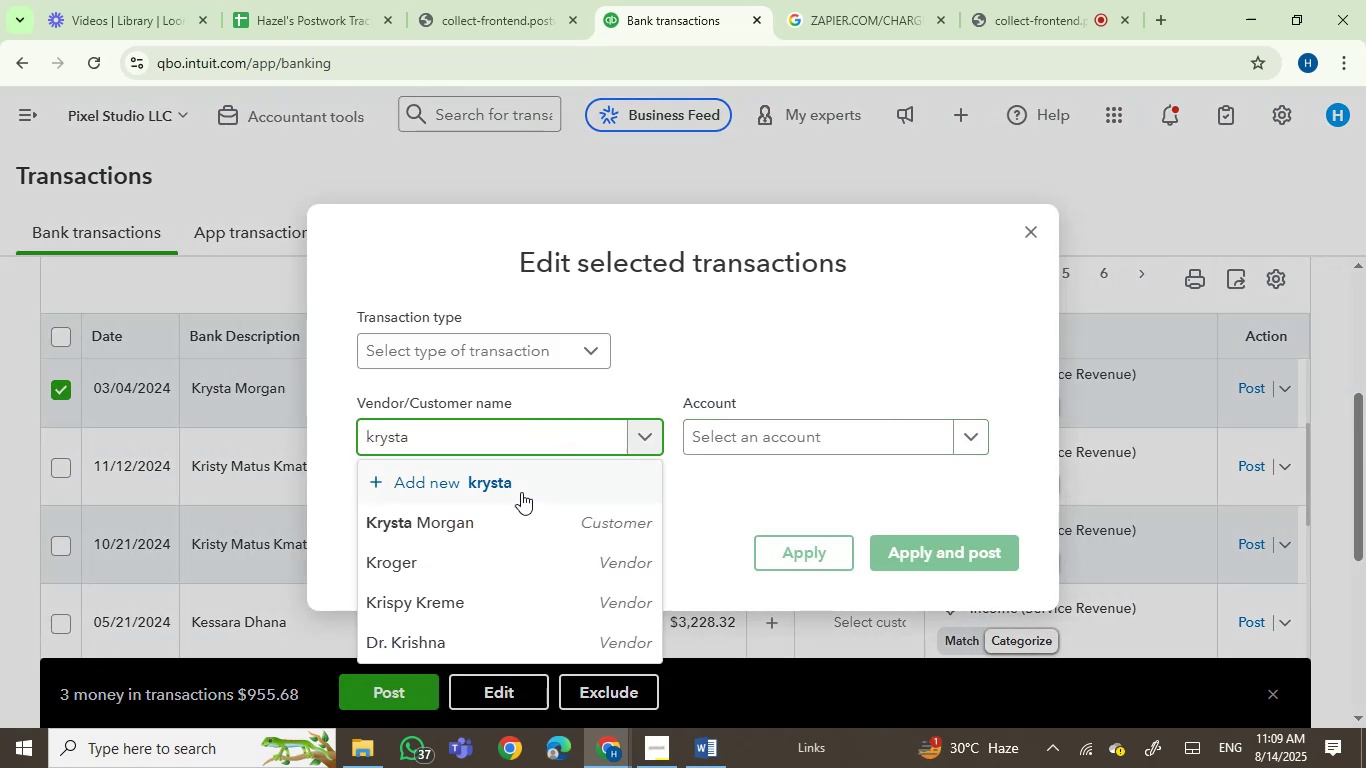 
left_click([456, 524])
 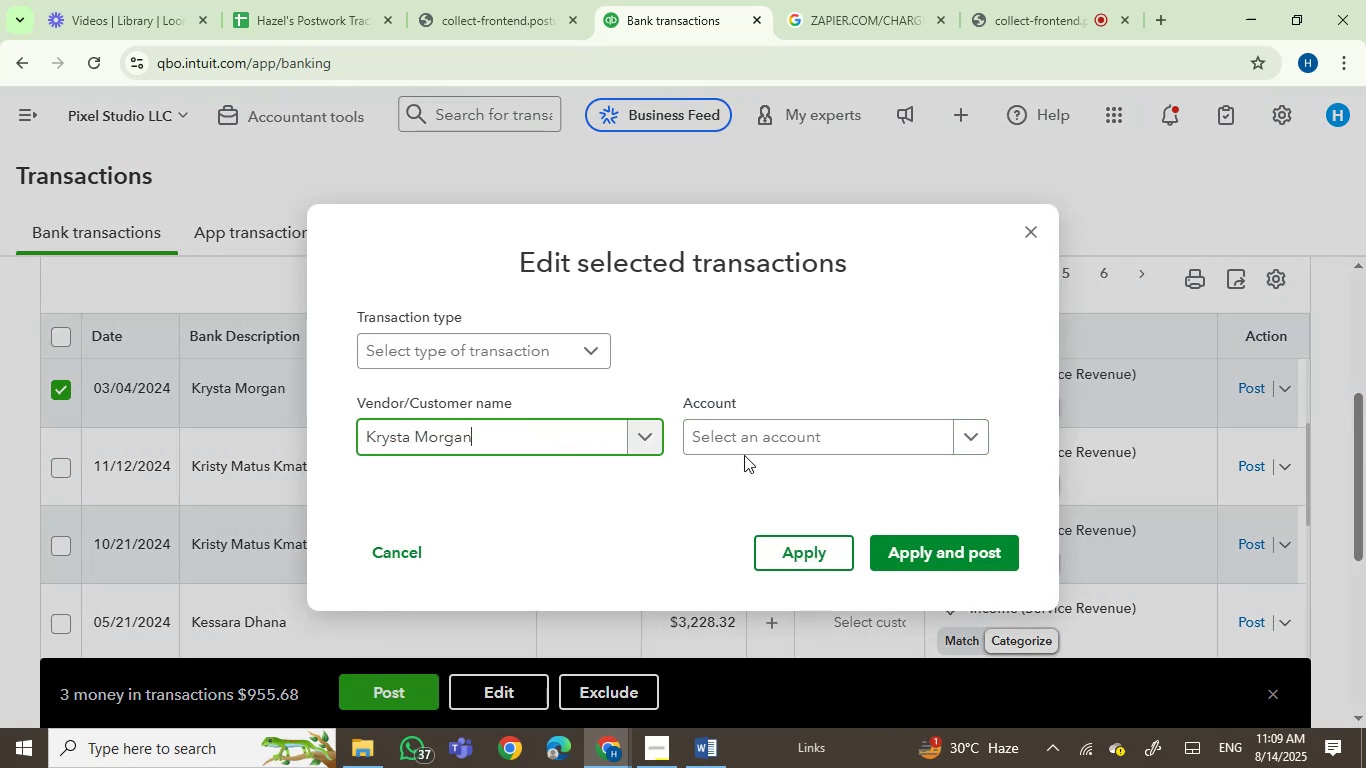 
left_click([749, 440])
 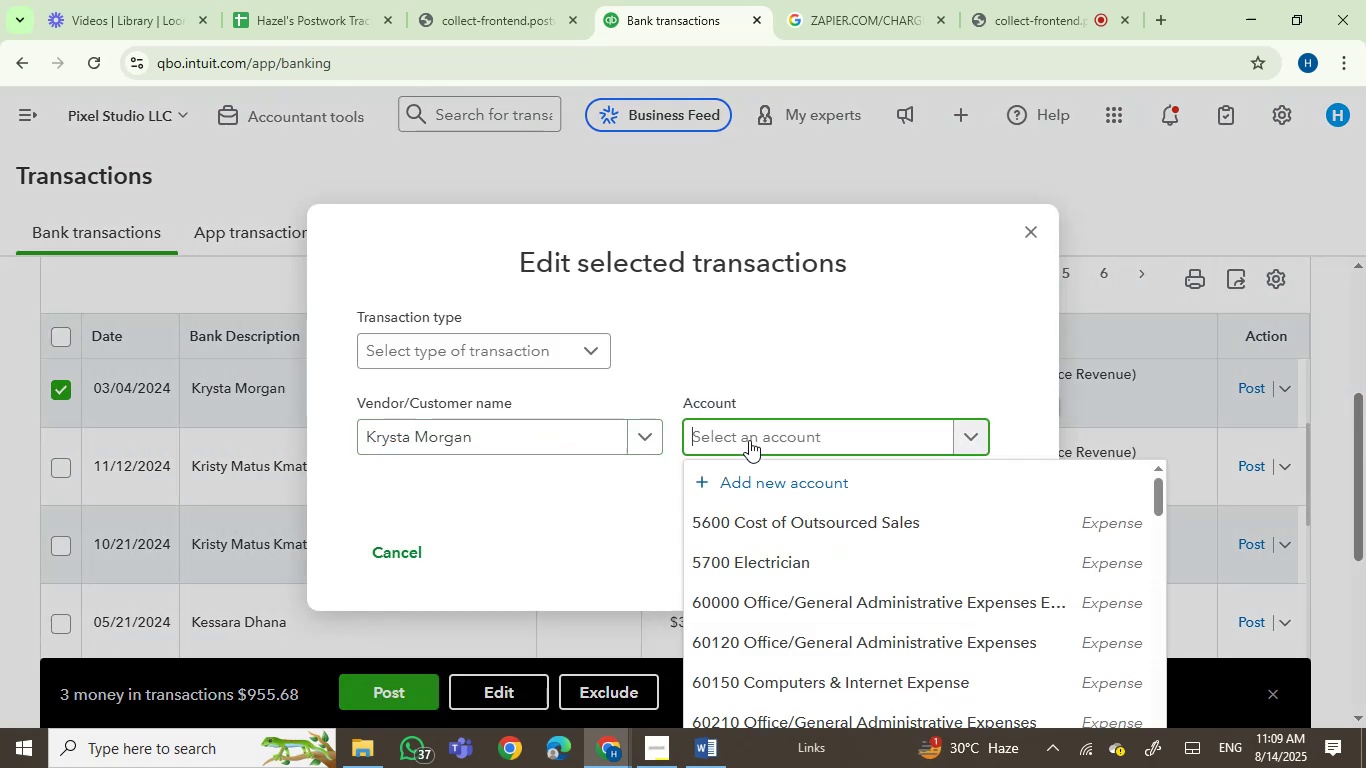 
type(serv)
 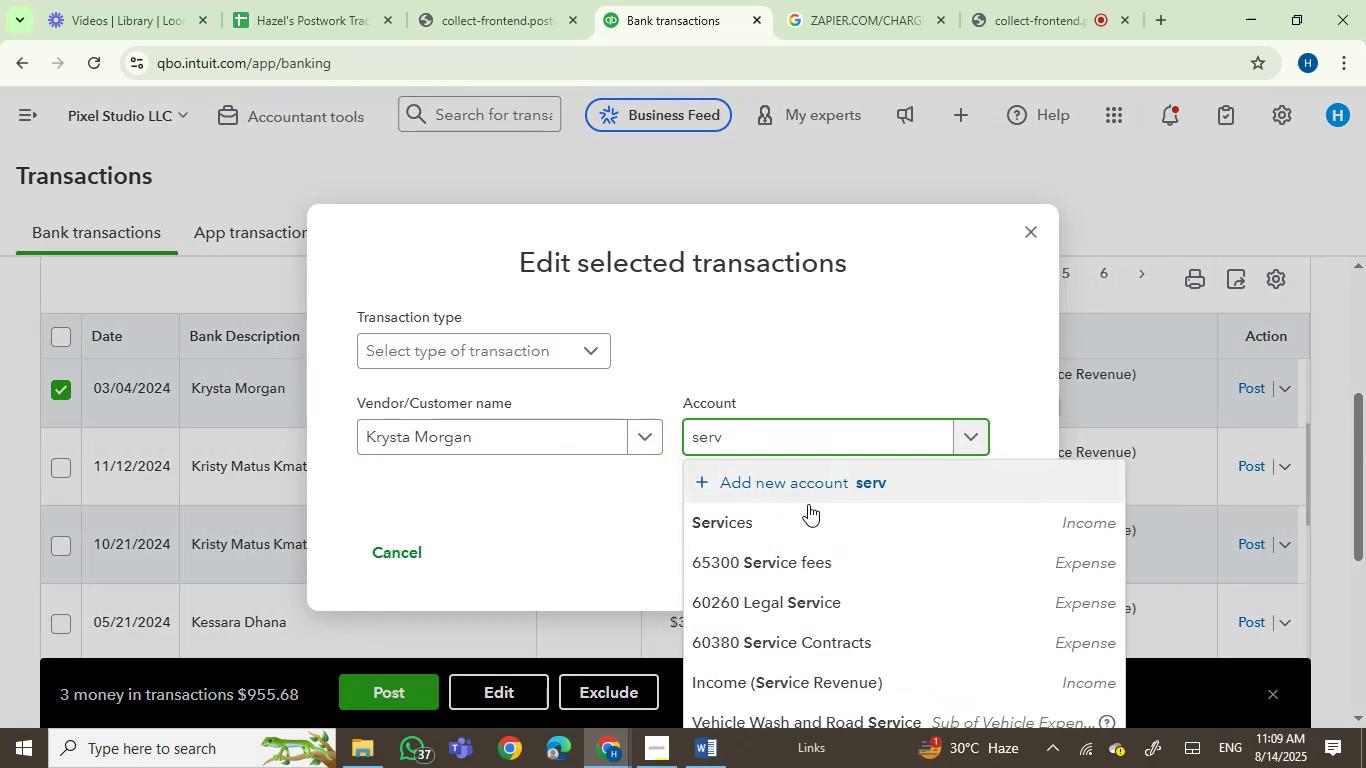 
left_click([759, 536])
 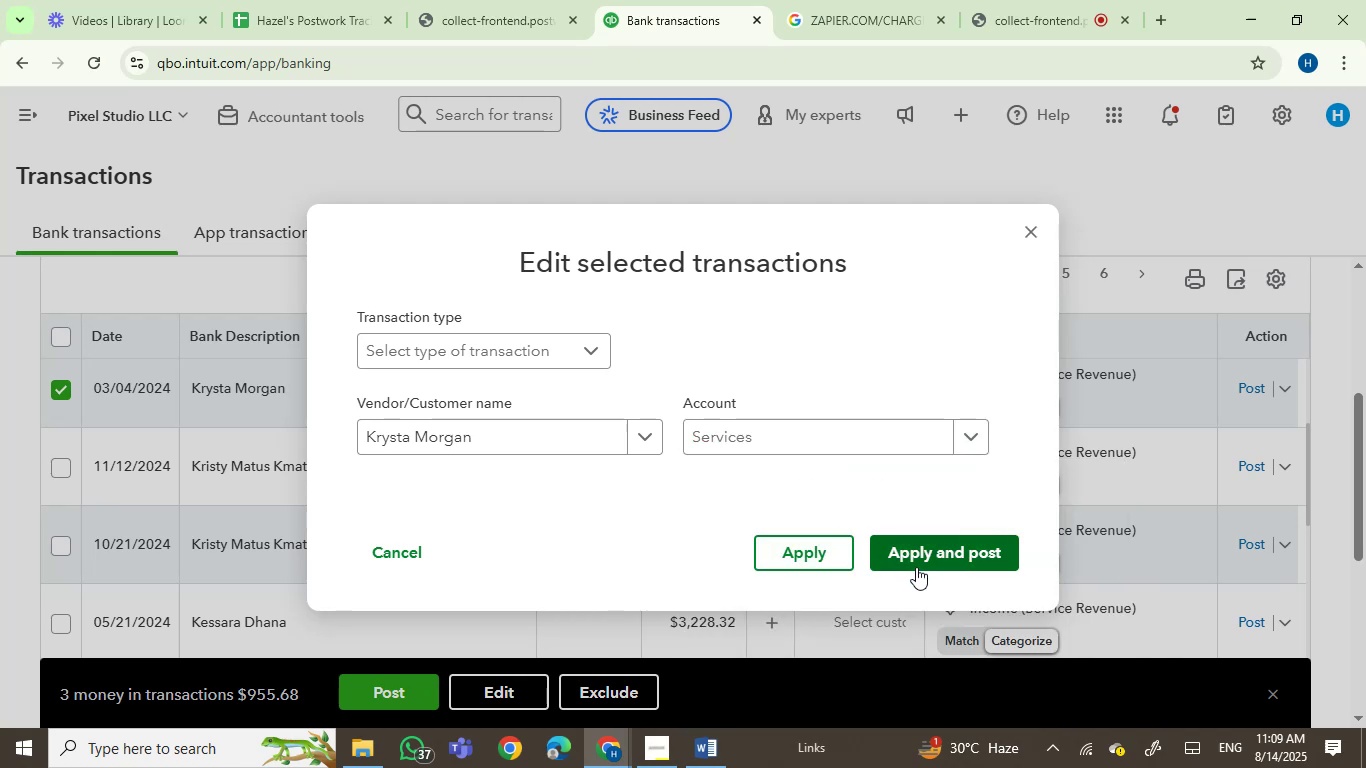 
double_click([920, 558])
 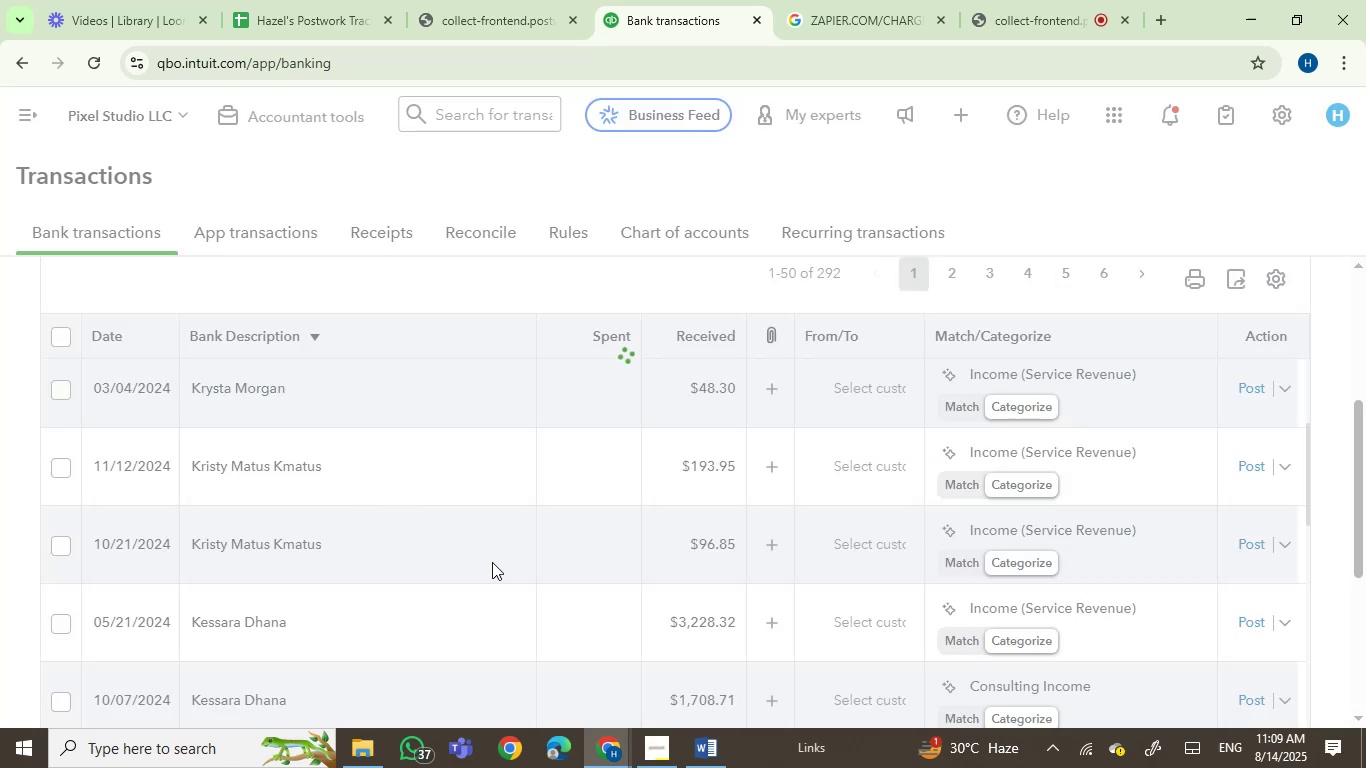 
scroll: coordinate [492, 562], scroll_direction: up, amount: 2.0
 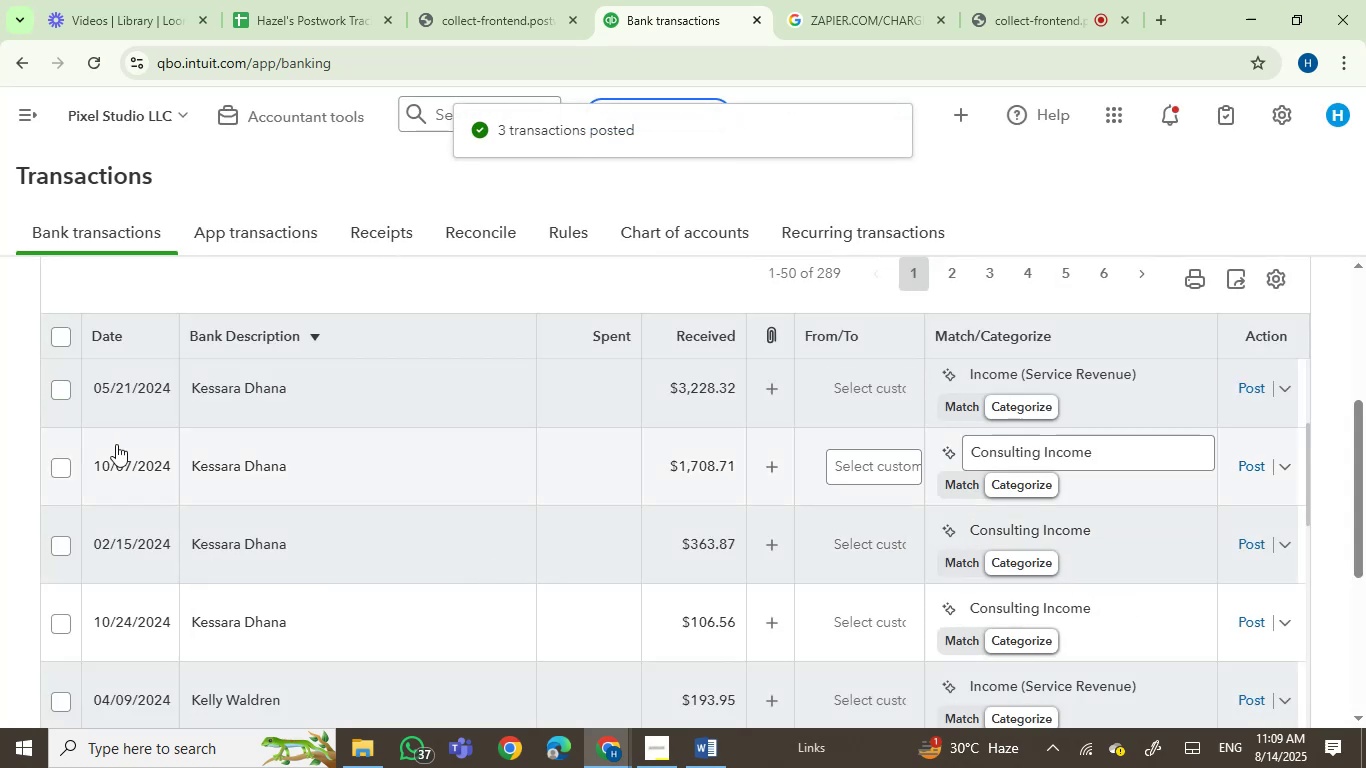 
left_click([65, 389])
 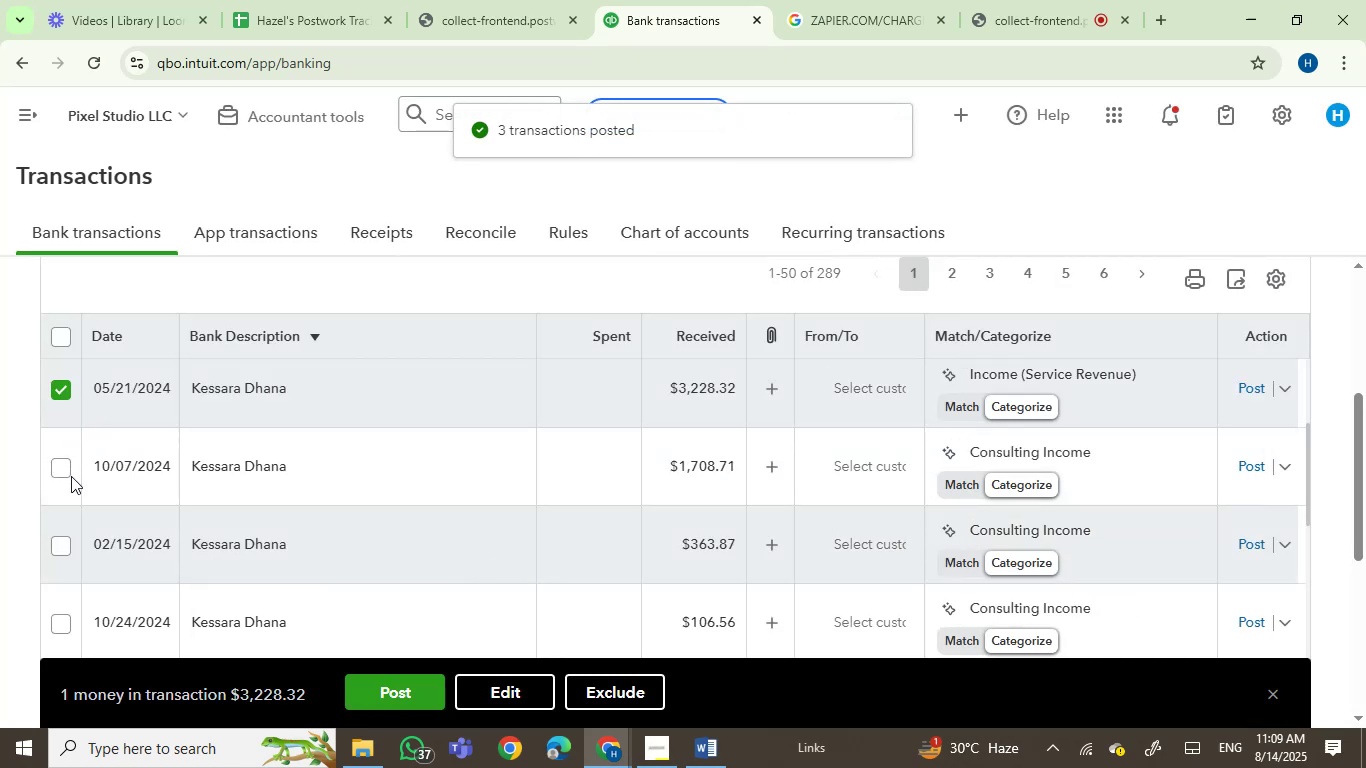 
left_click([62, 467])
 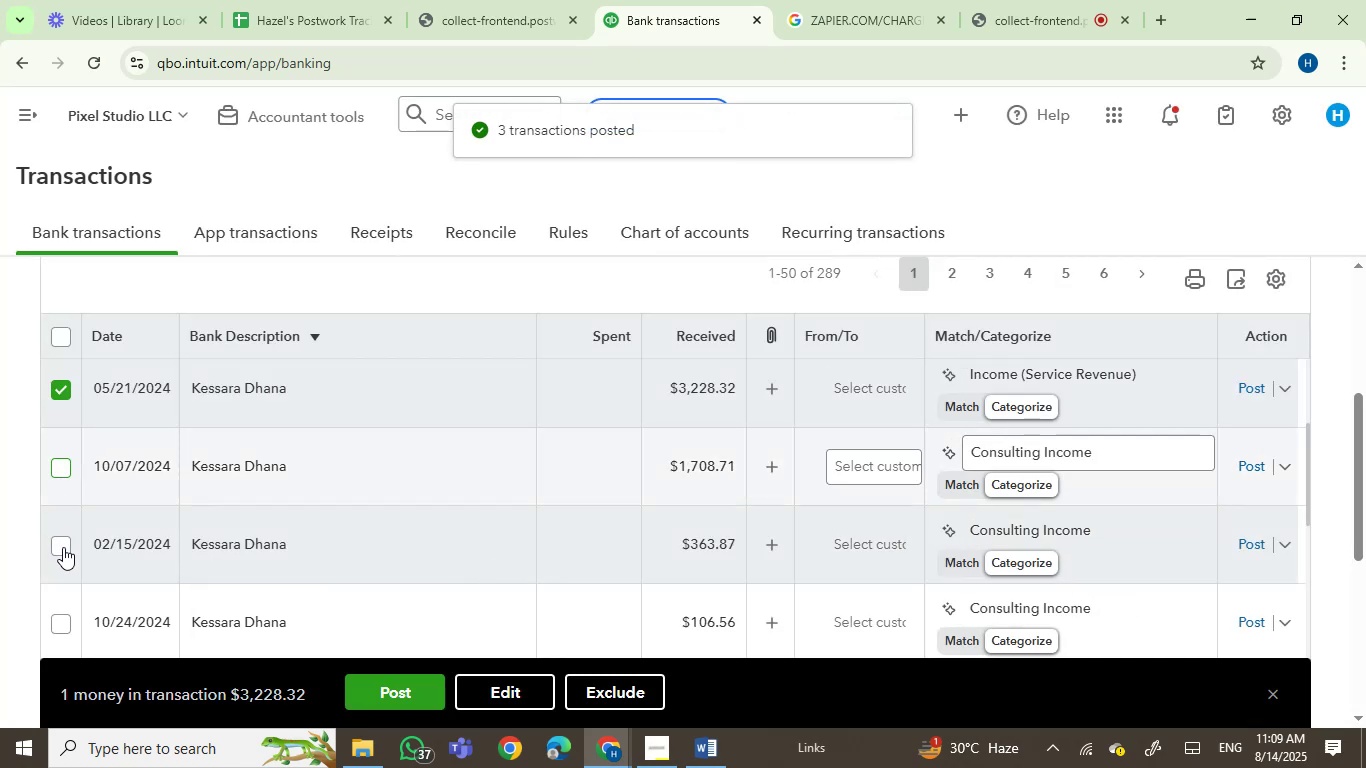 
left_click([63, 548])
 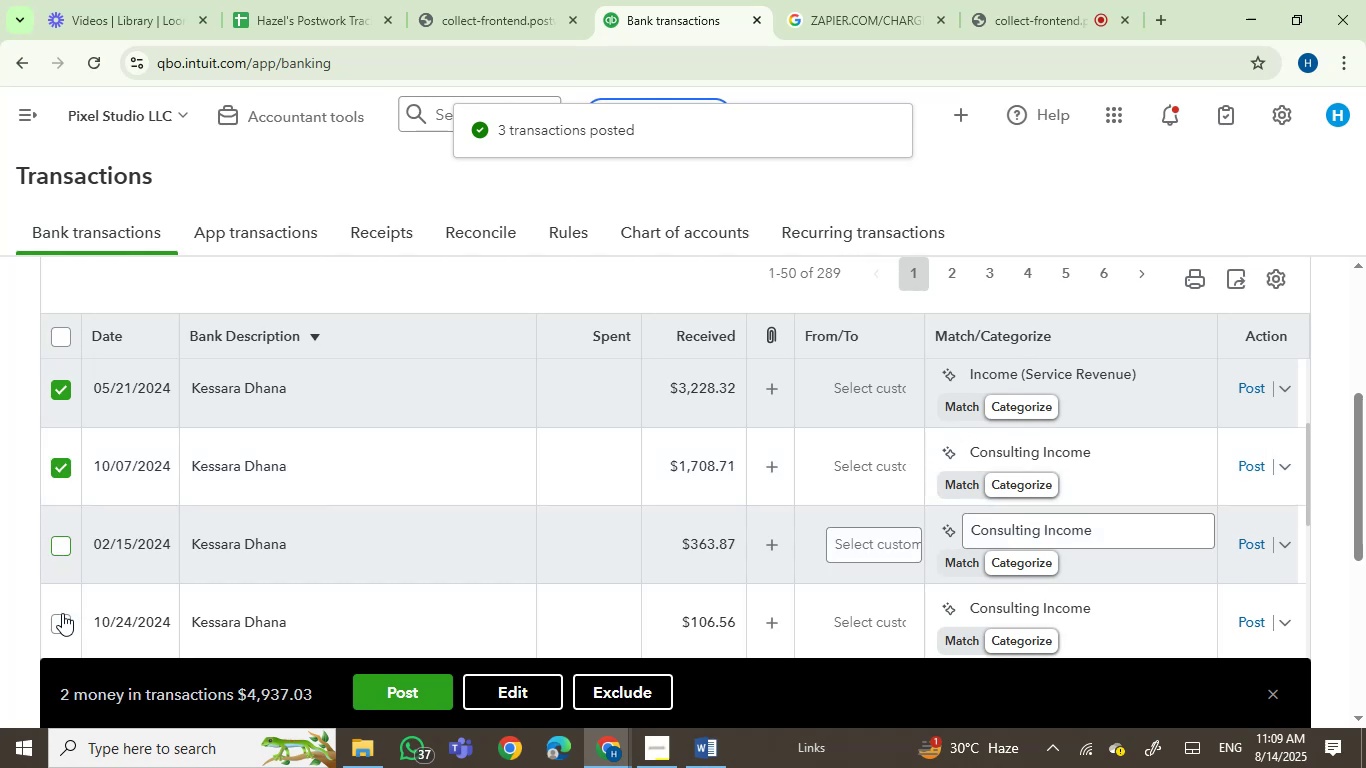 
left_click([62, 613])
 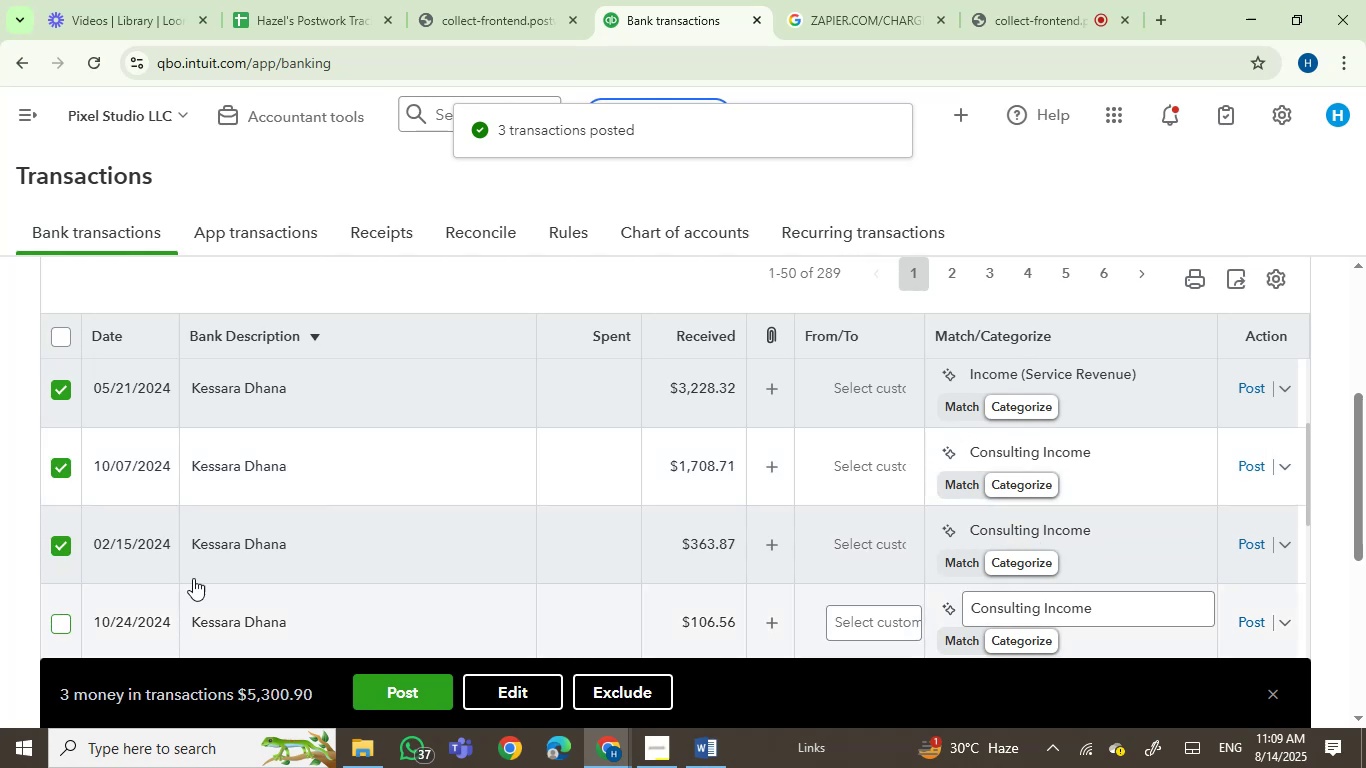 
scroll: coordinate [332, 555], scroll_direction: up, amount: 1.0
 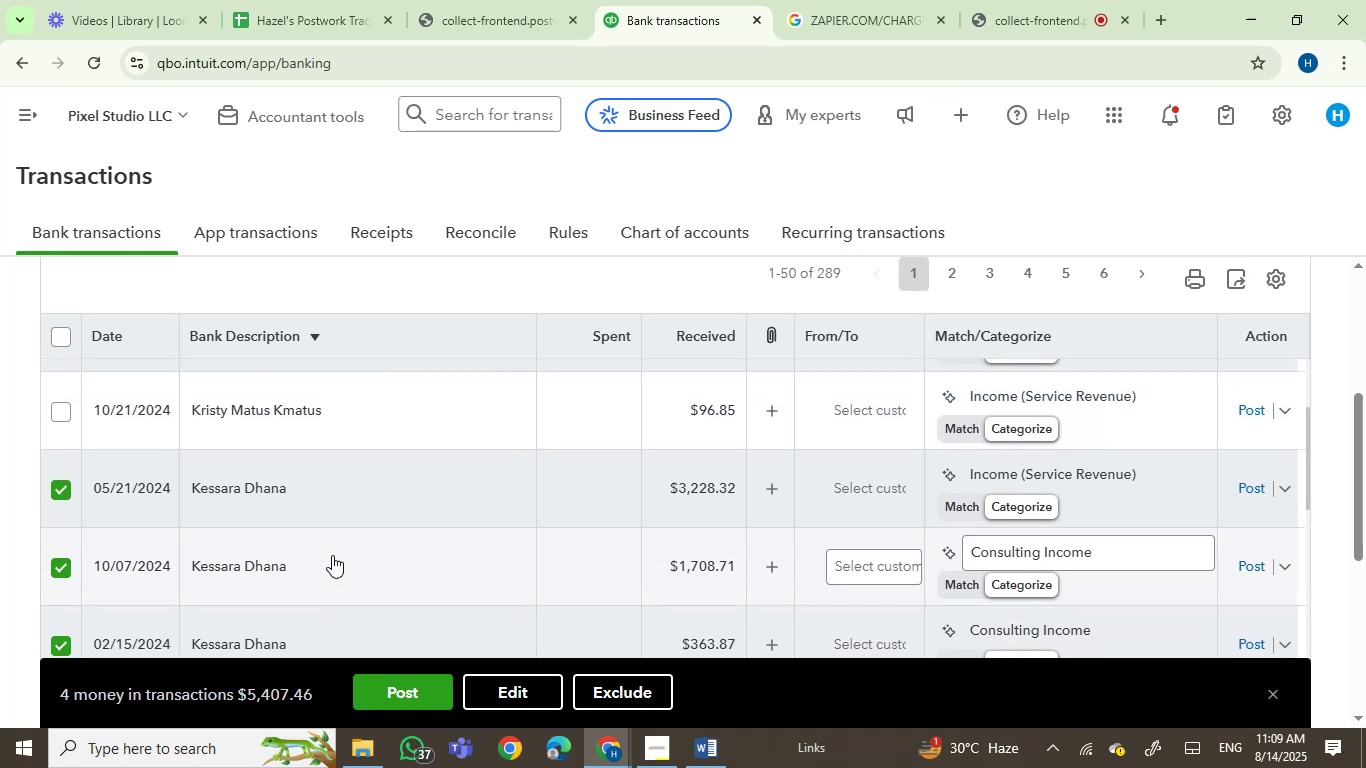 
scroll: coordinate [458, 307], scroll_direction: down, amount: 4.0
 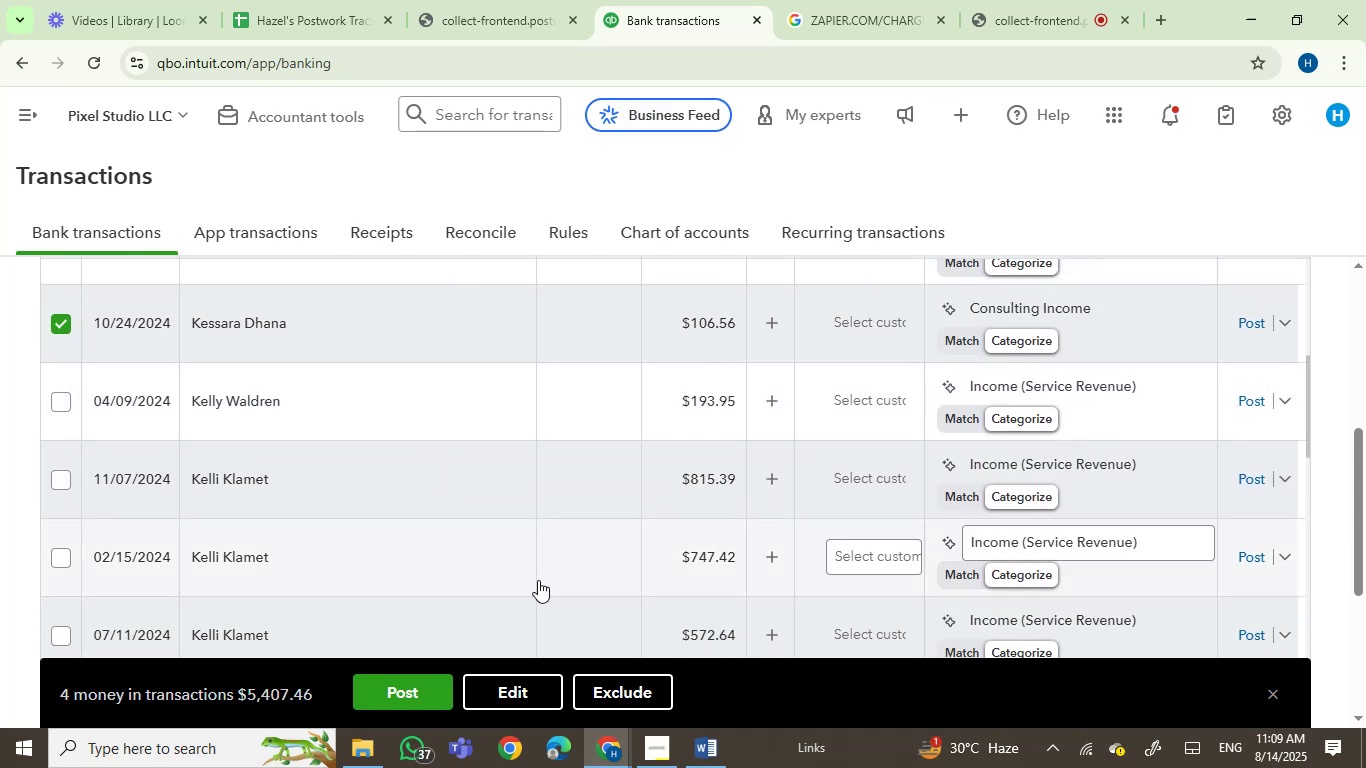 
left_click([510, 687])
 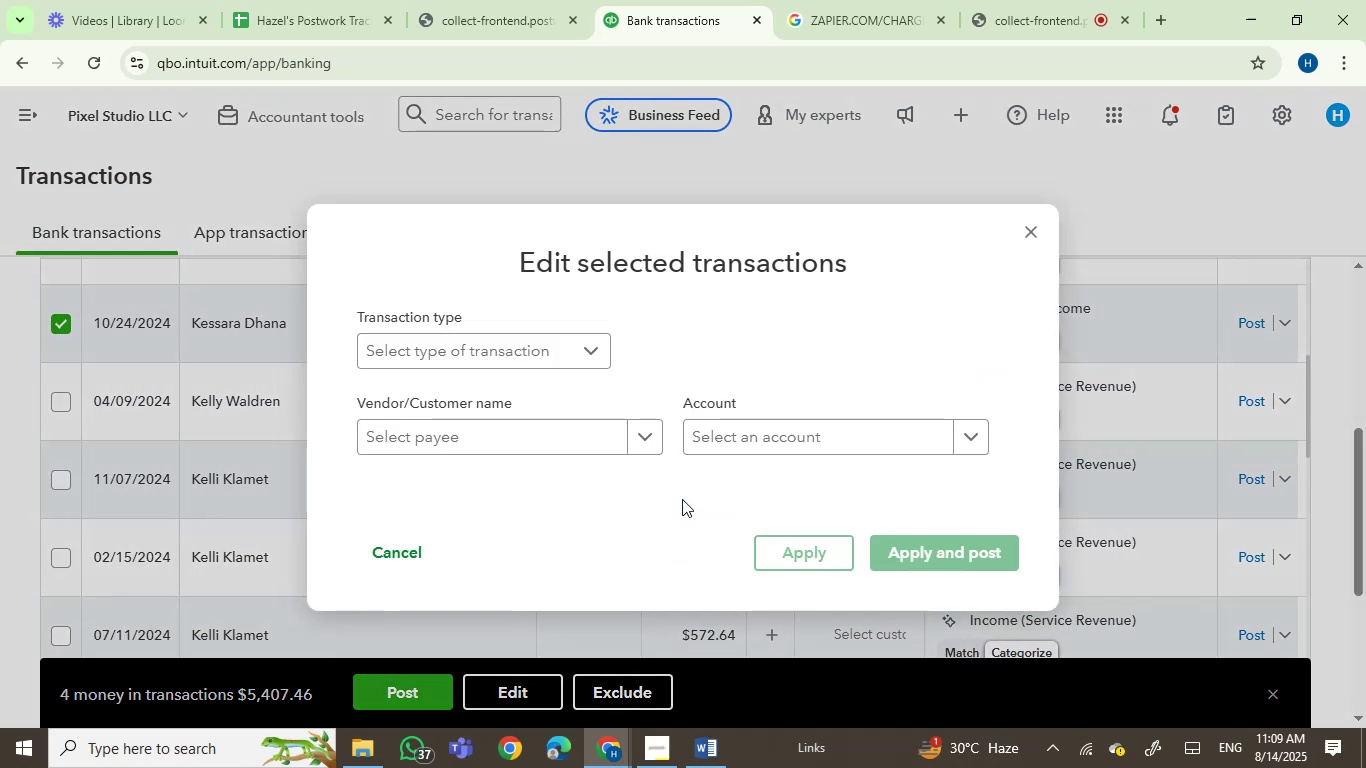 
left_click([521, 431])
 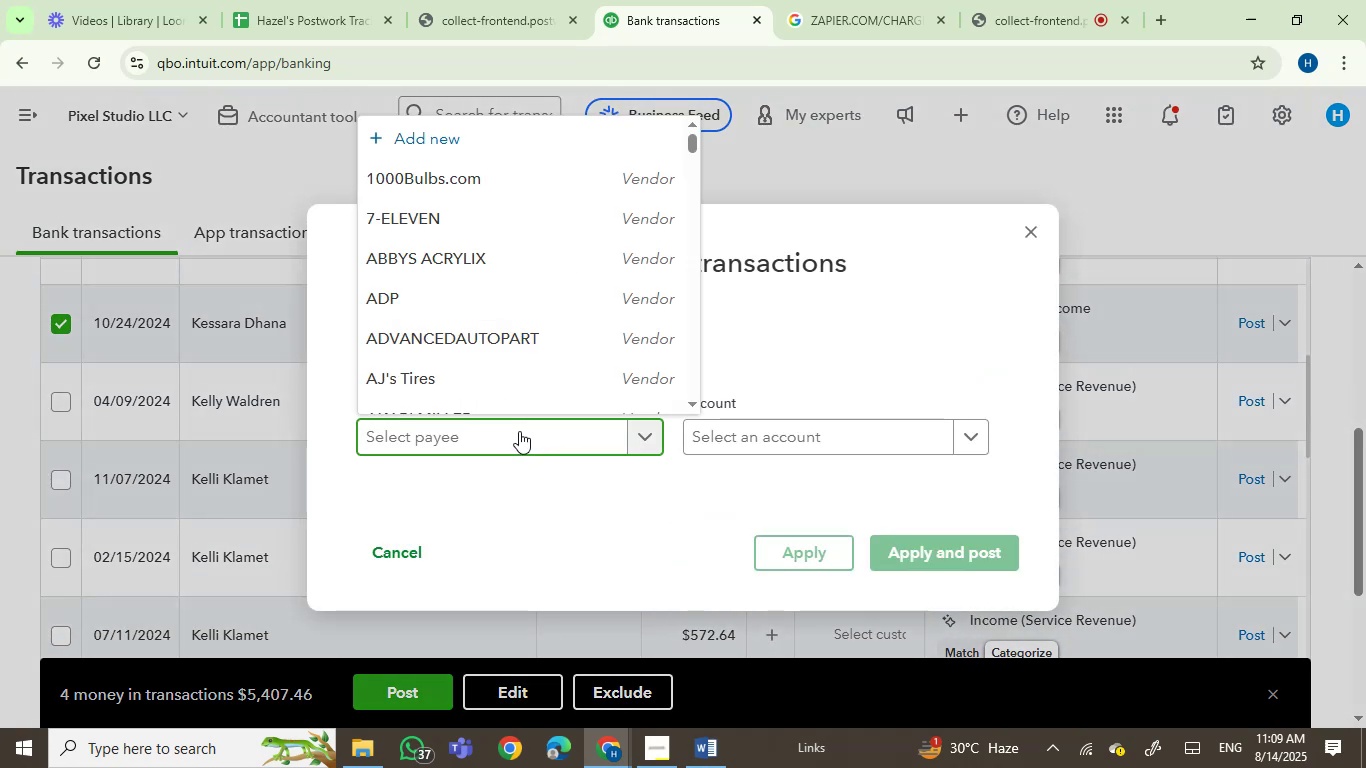 
type(kessara Dhana)
 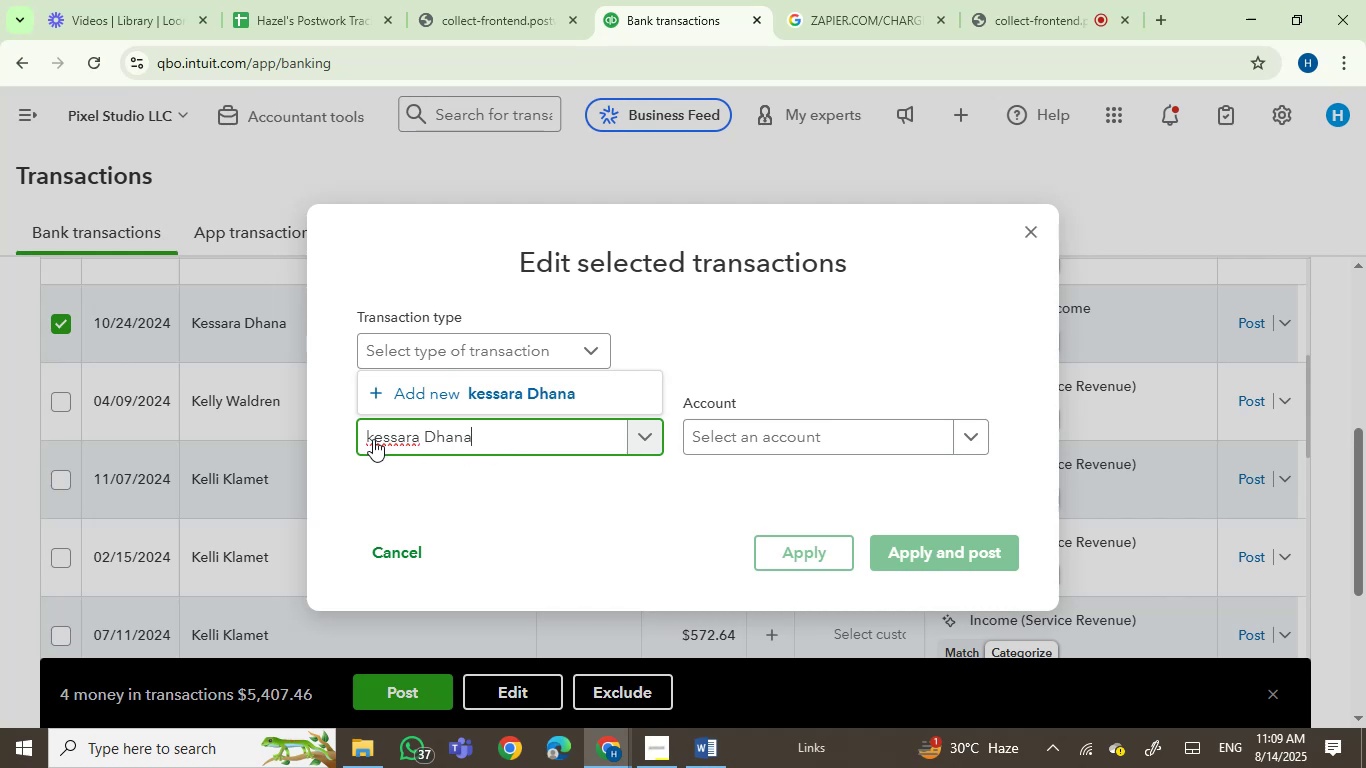 
left_click([372, 435])
 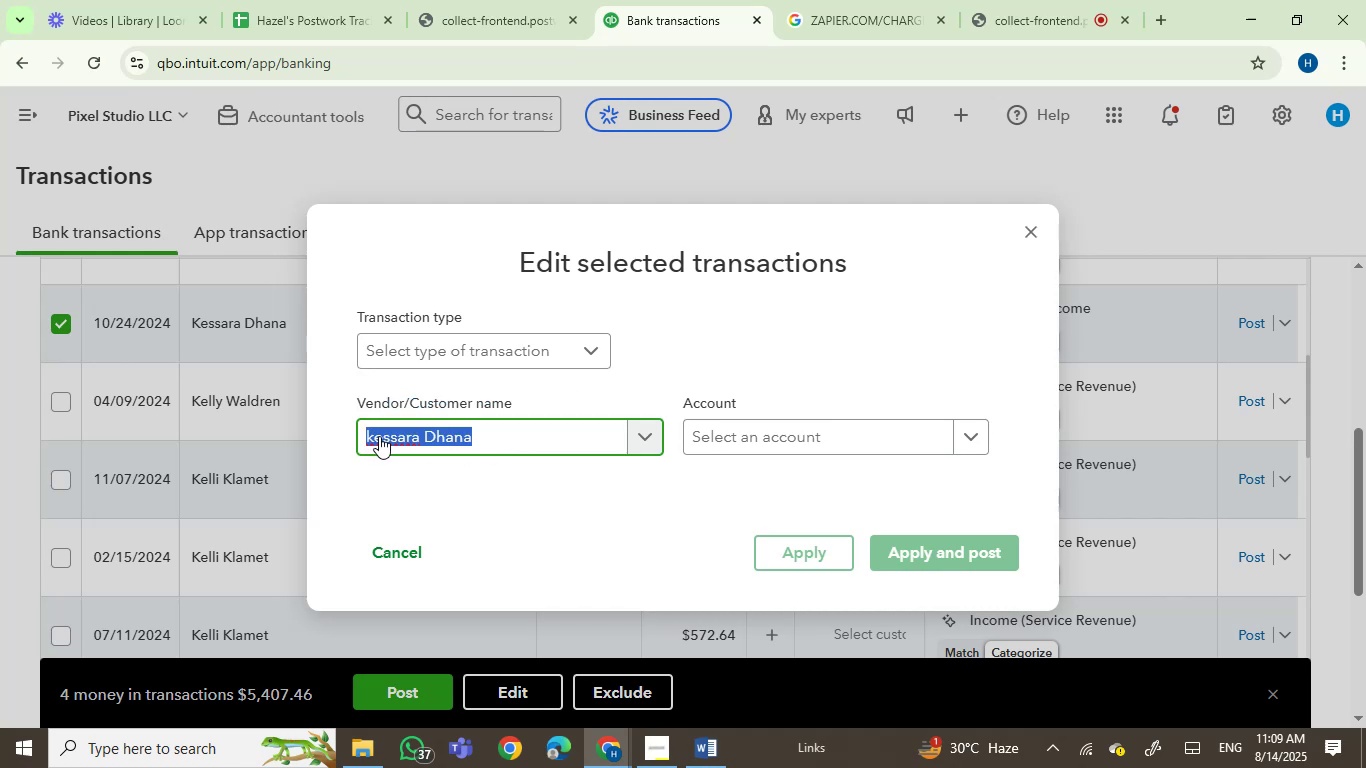 
left_click([379, 436])
 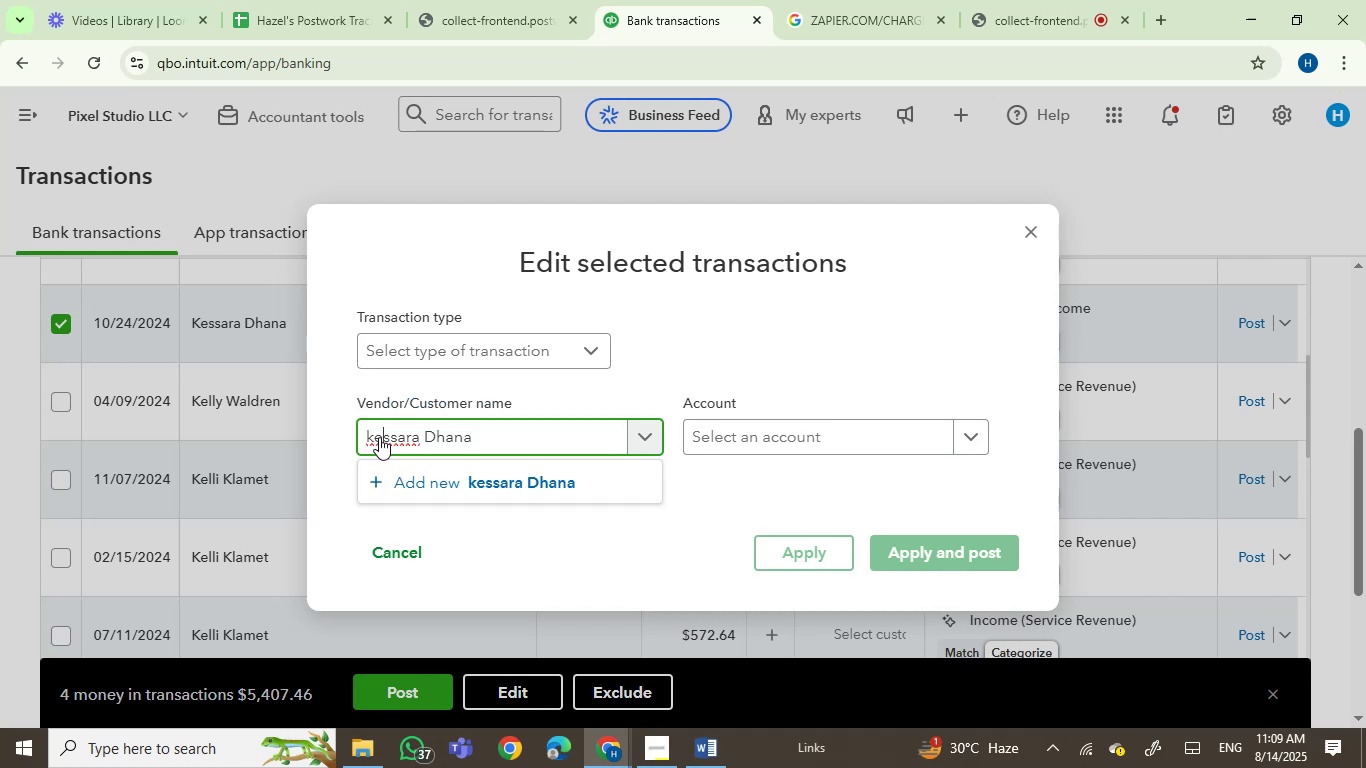 
key(ArrowLeft)
 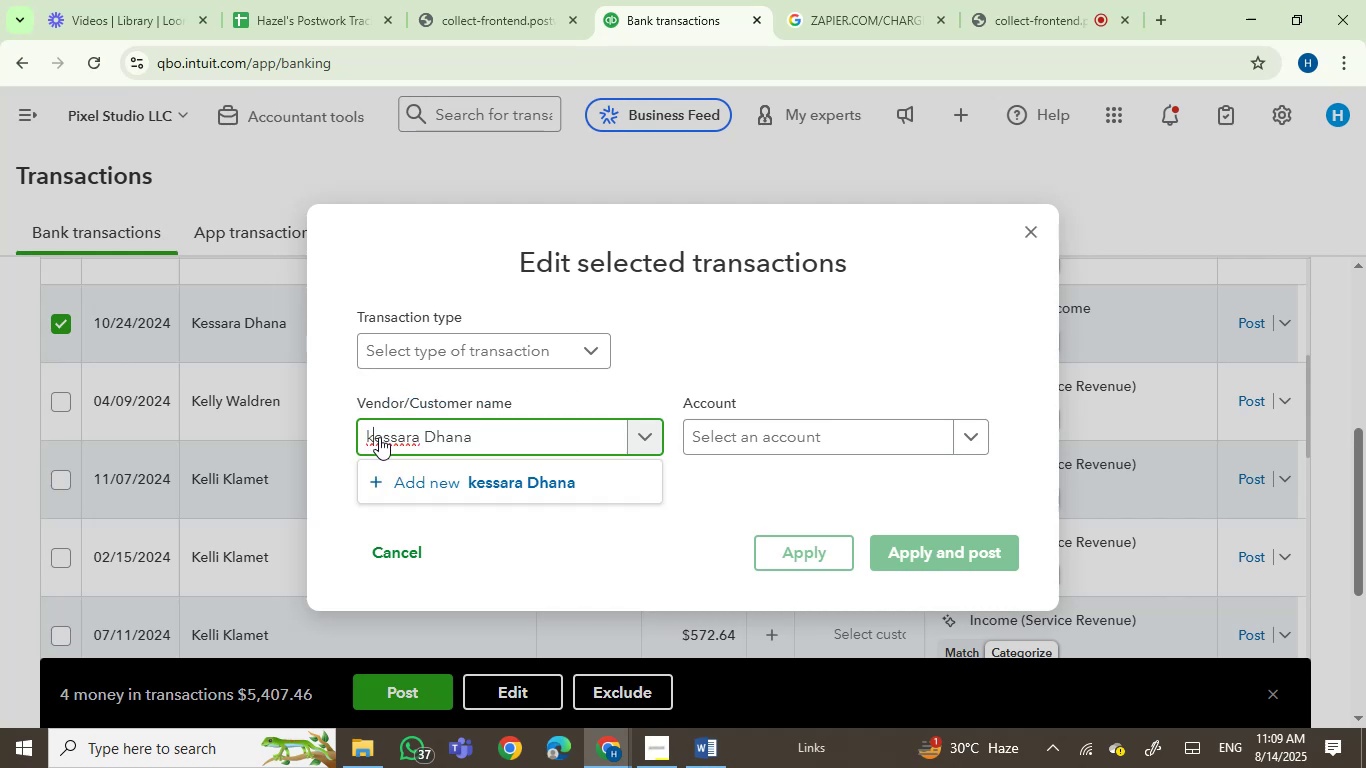 
key(Backspace)
 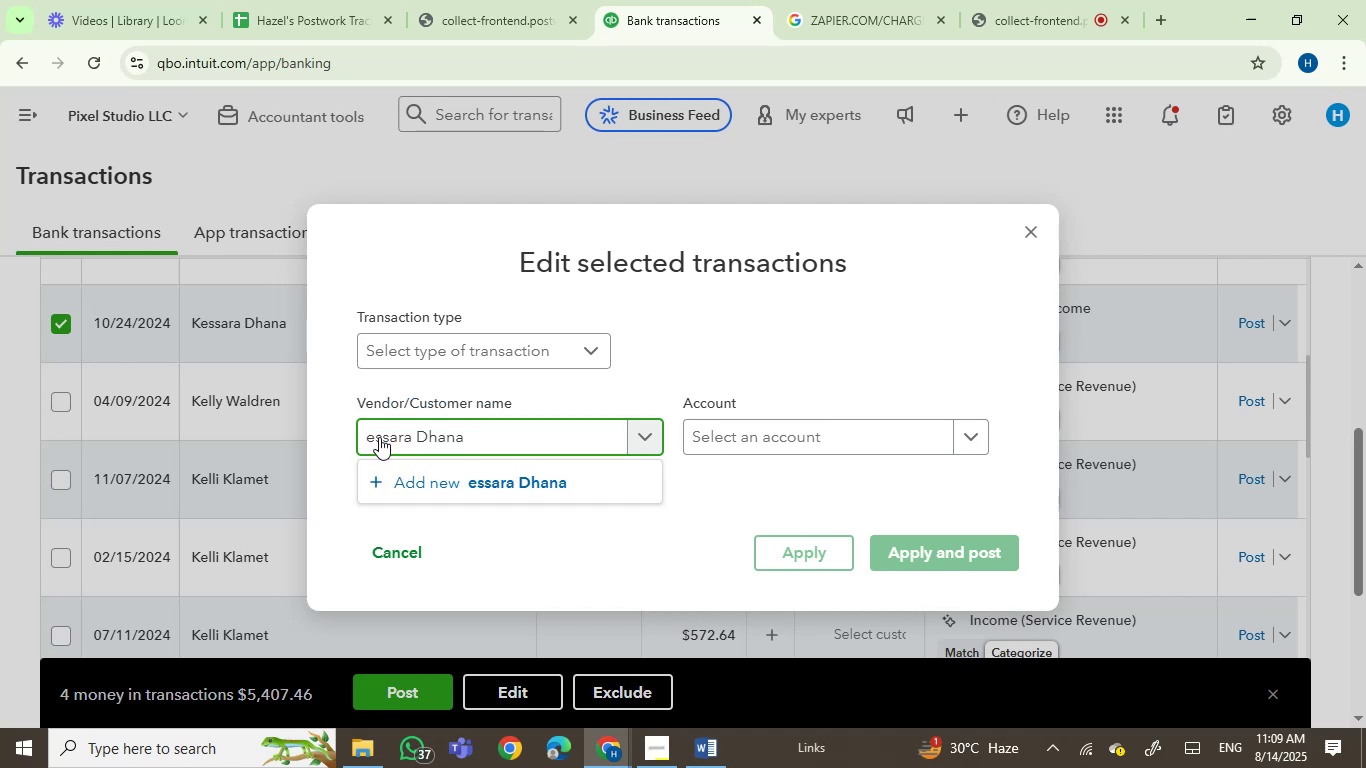 
key(CapsLock)
 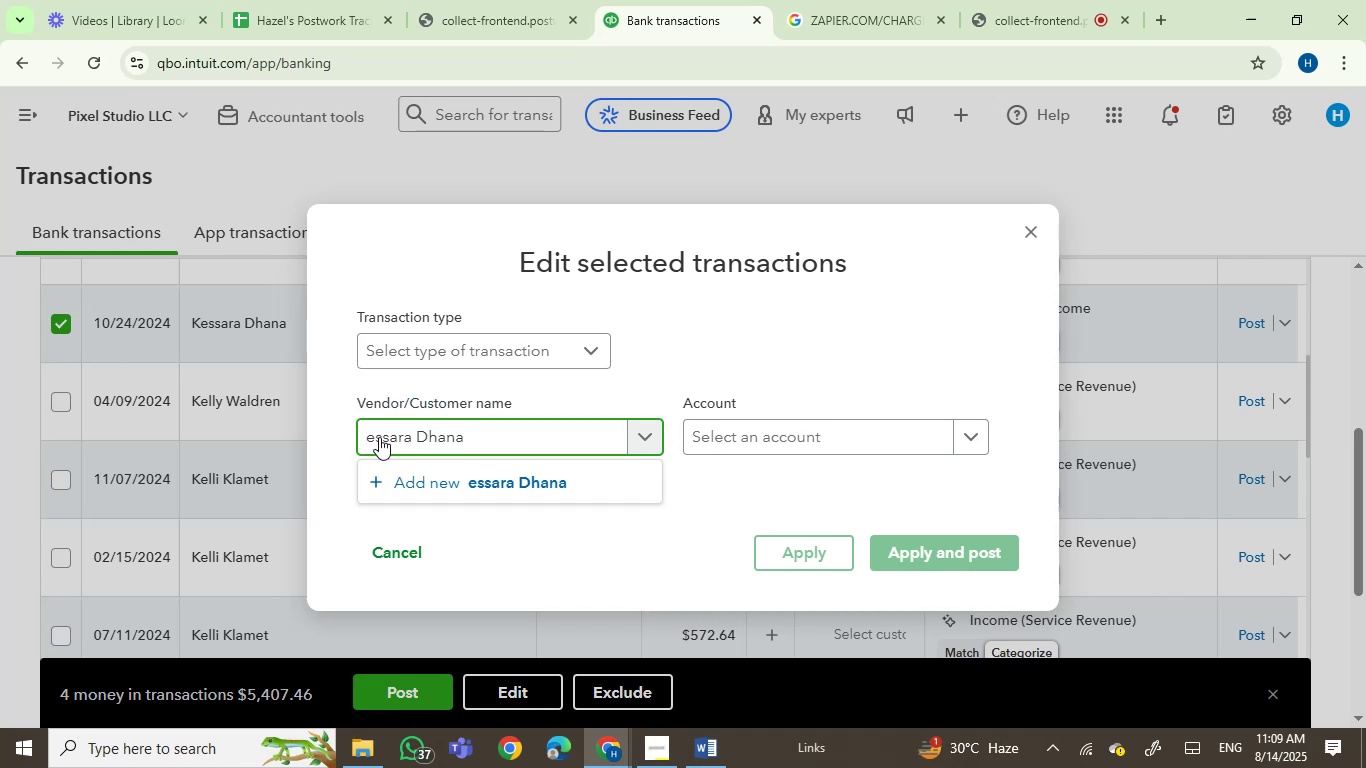 
key(K)
 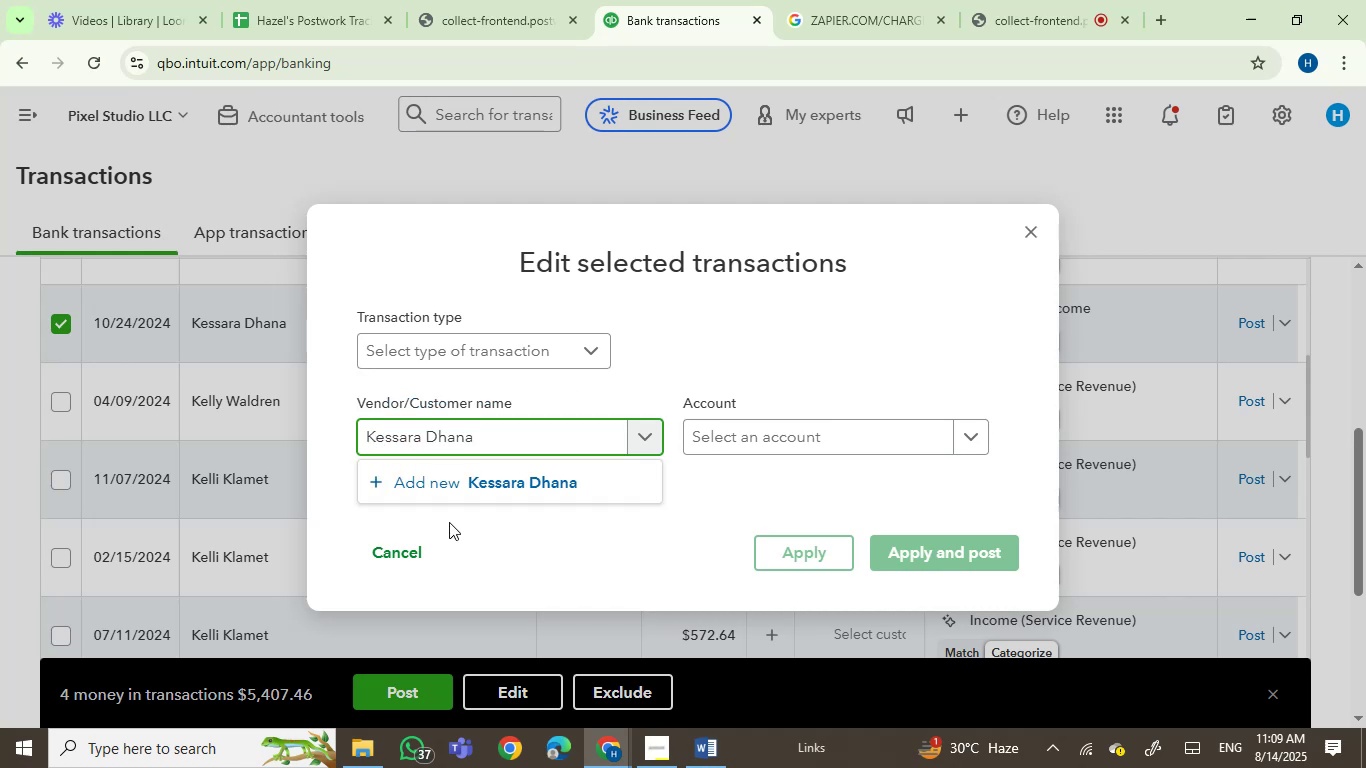 
left_click([486, 479])
 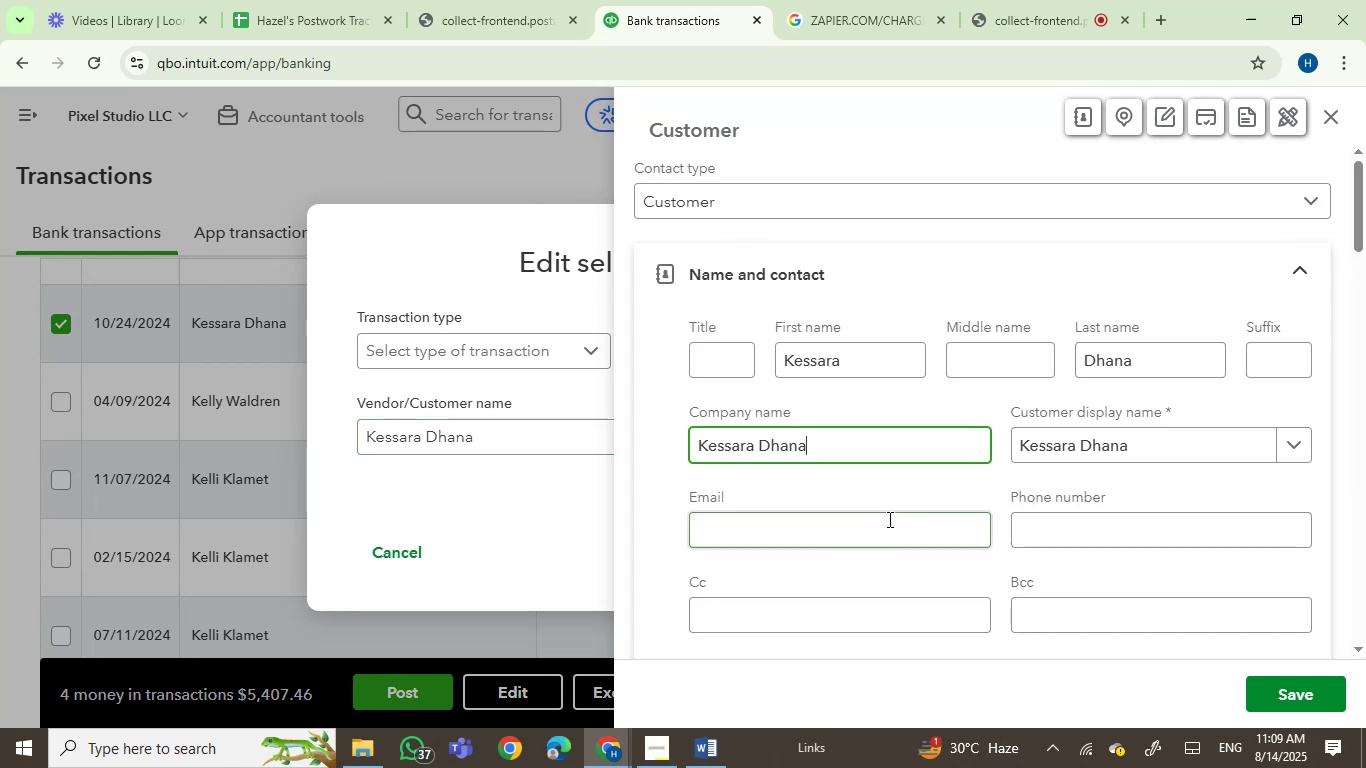 
left_click([1274, 679])
 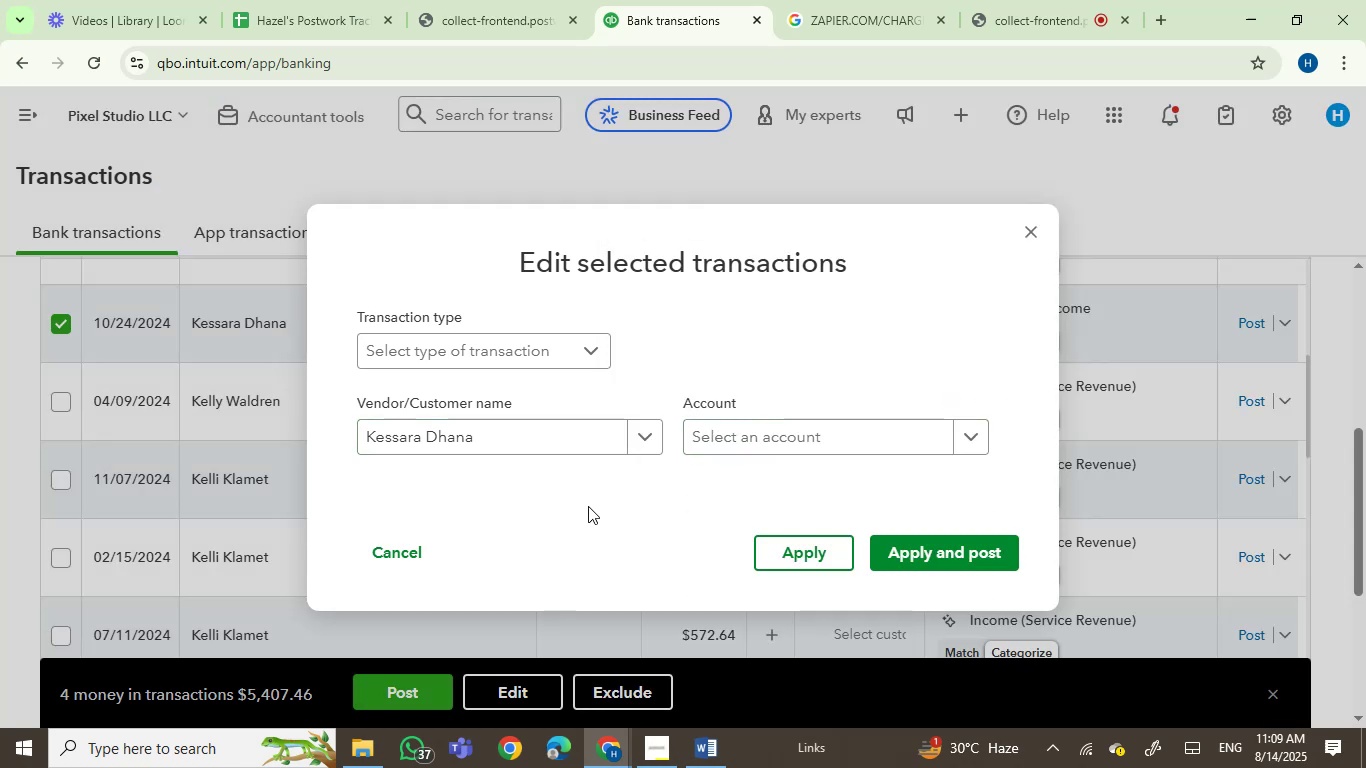 
left_click([717, 439])
 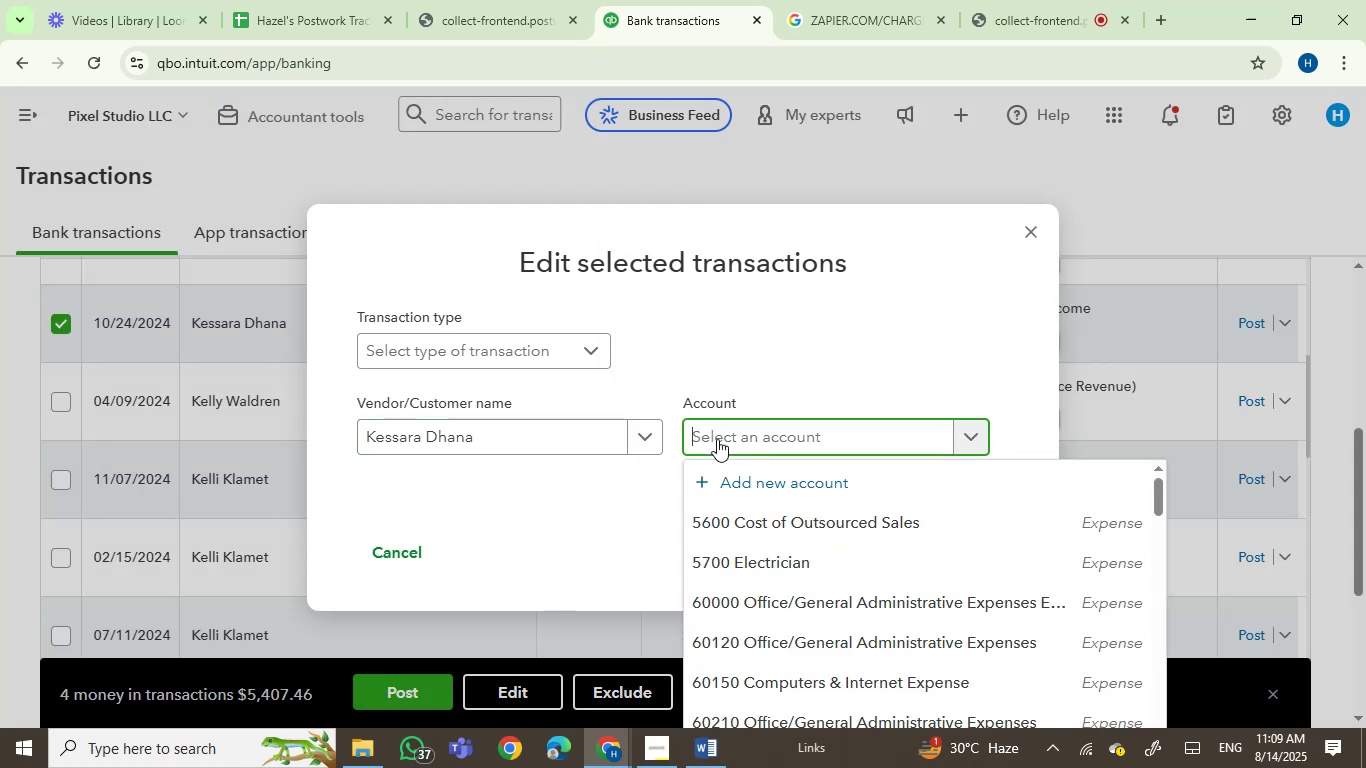 
type(SERVI)
 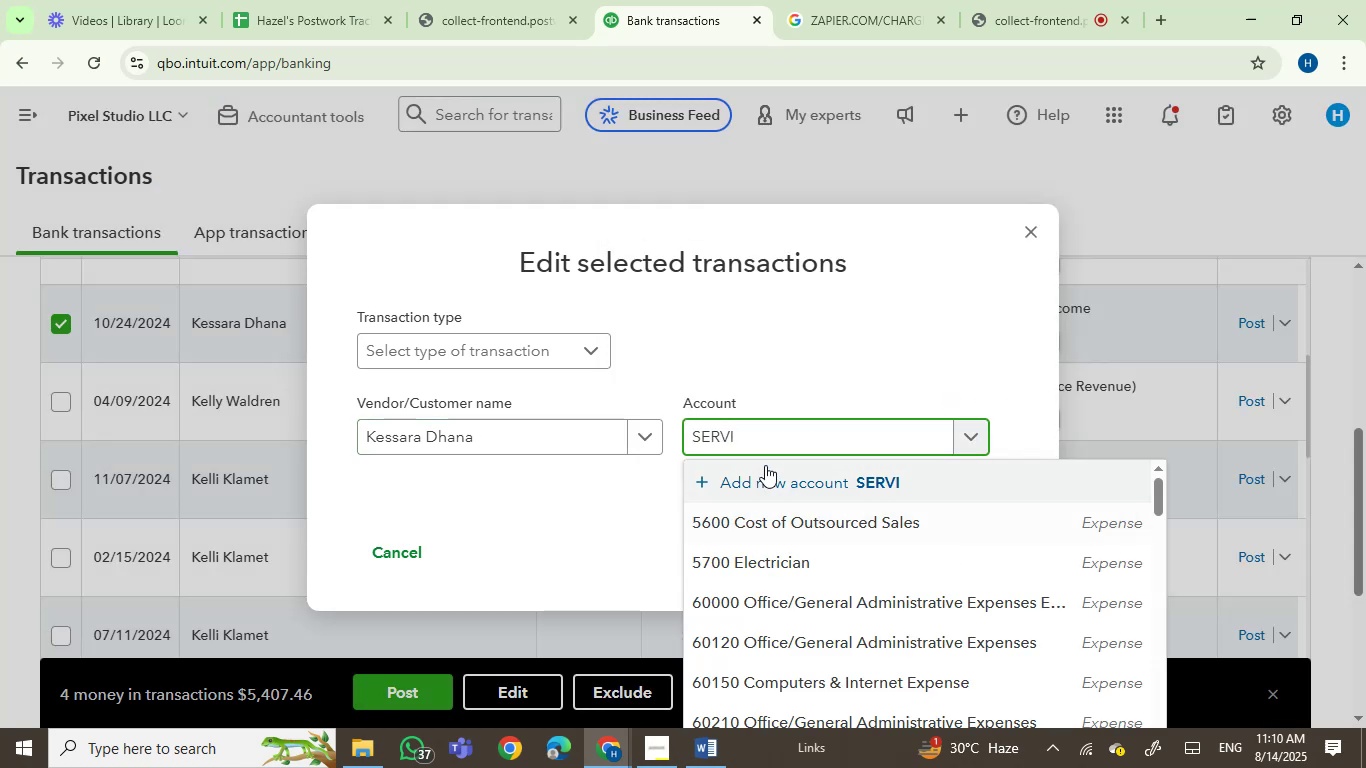 
type(CES)
key(Backspace)
key(Backspace)
key(Backspace)
key(Backspace)
key(Backspace)
key(Backspace)
key(Backspace)
key(Backspace)
key(Backspace)
type(ser)
 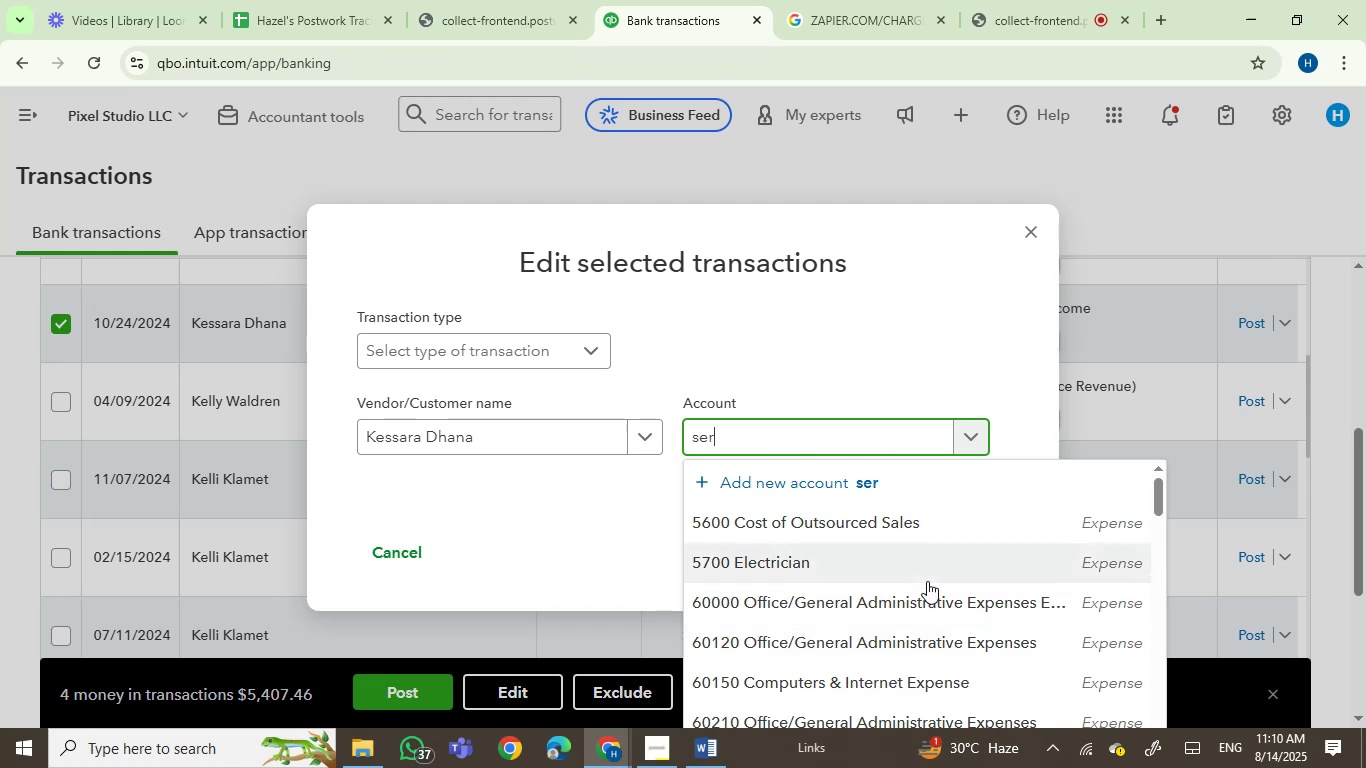 
scroll: coordinate [976, 641], scroll_direction: up, amount: 3.0
 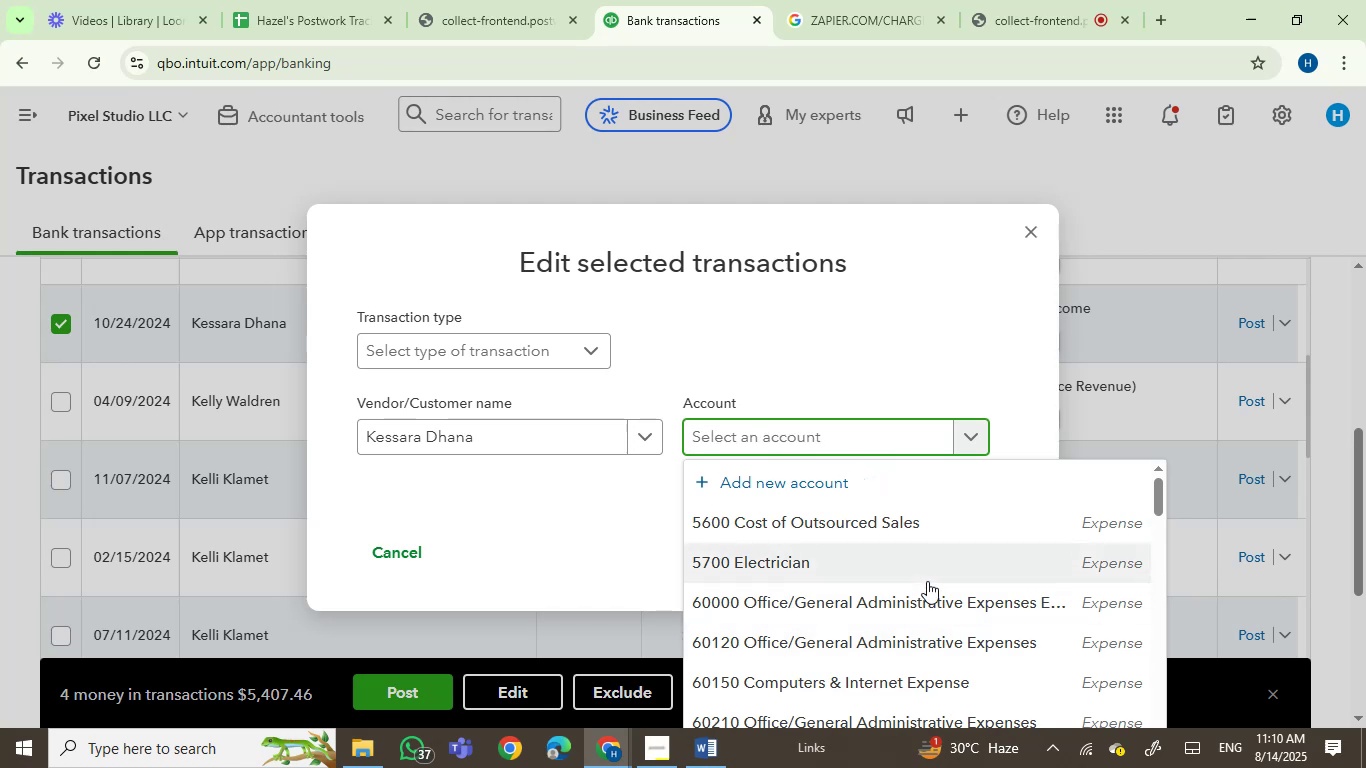 
scroll: coordinate [927, 581], scroll_direction: none, amount: 0.0
 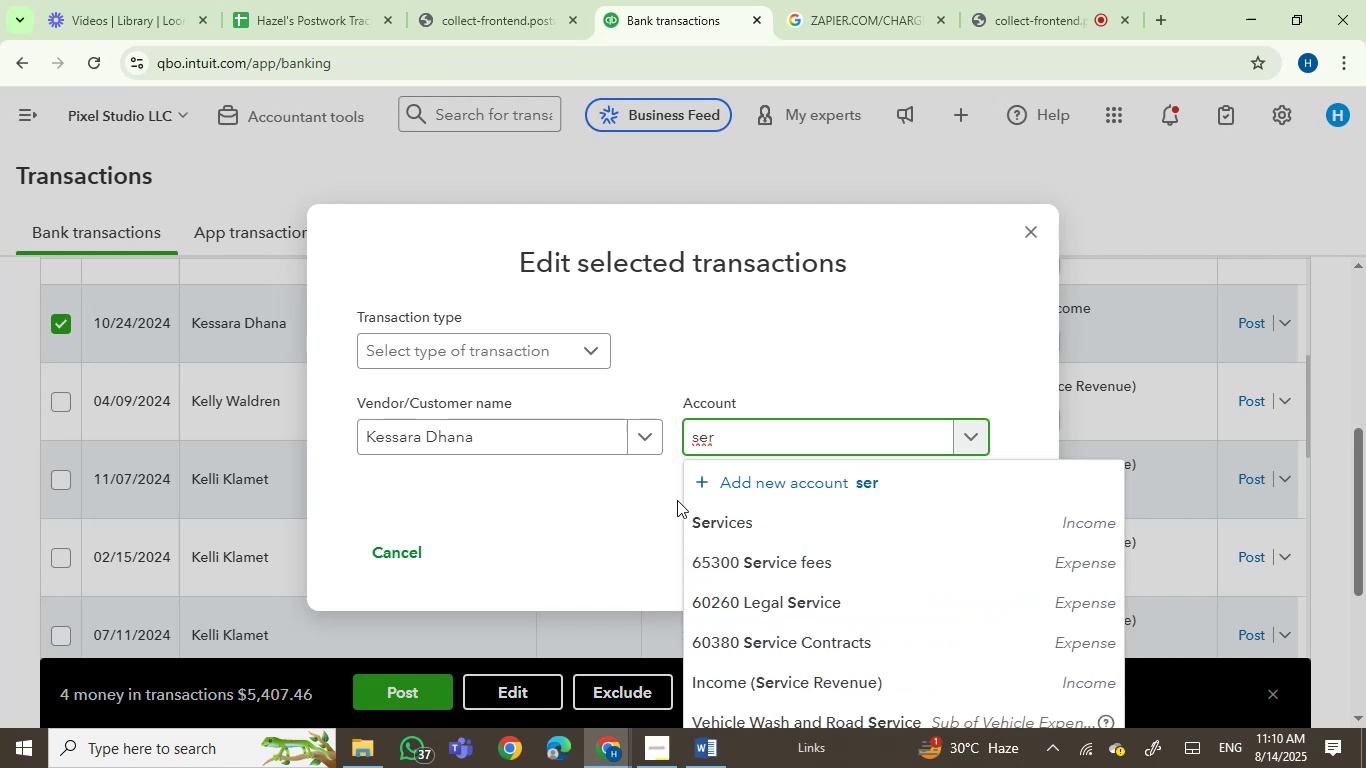 
left_click([703, 506])
 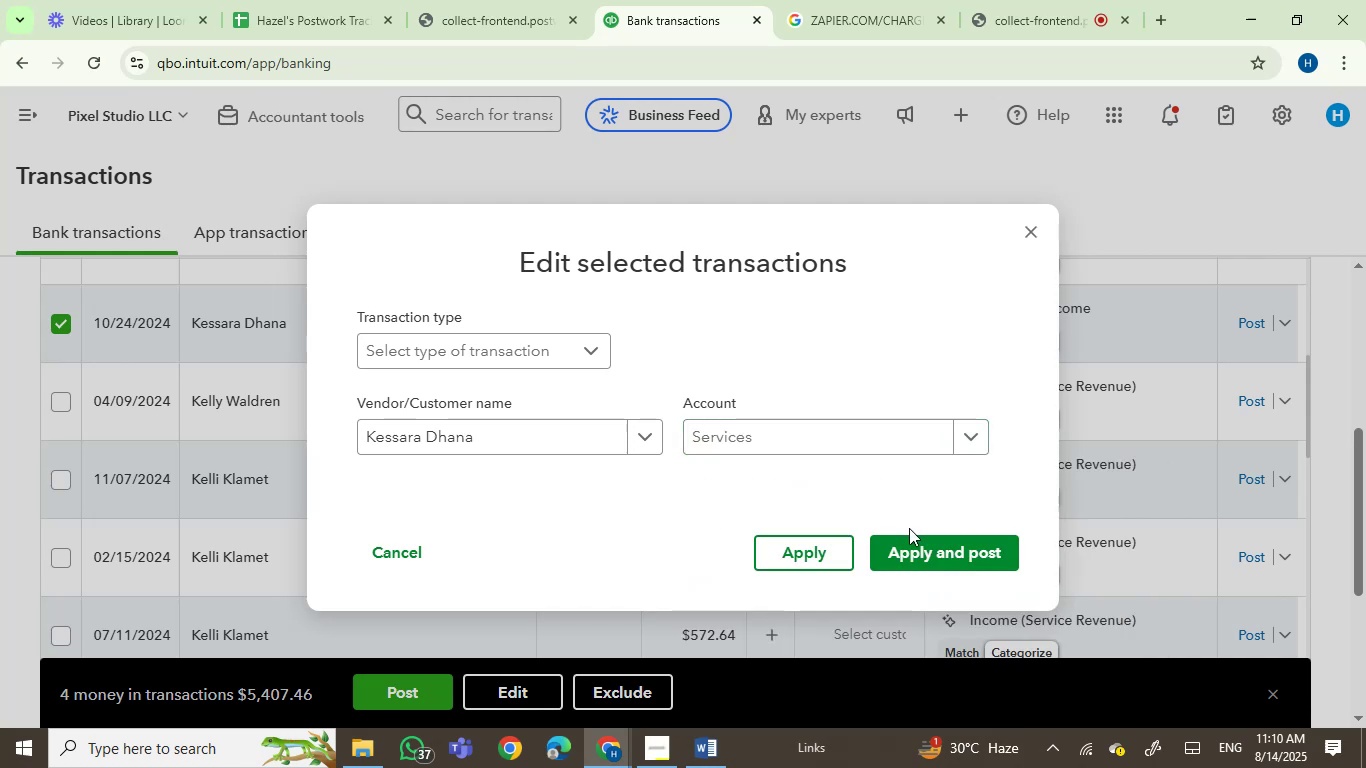 
left_click([919, 546])
 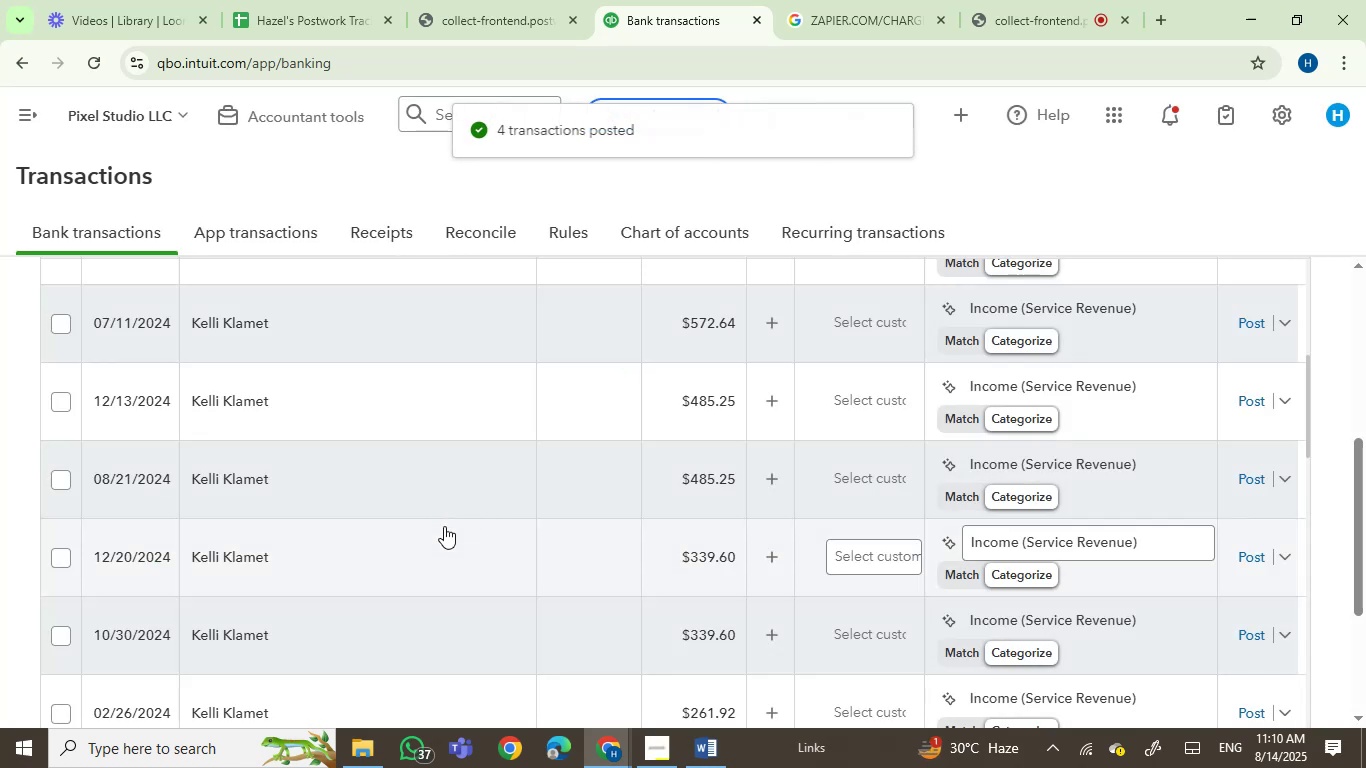 
wait(7.2)
 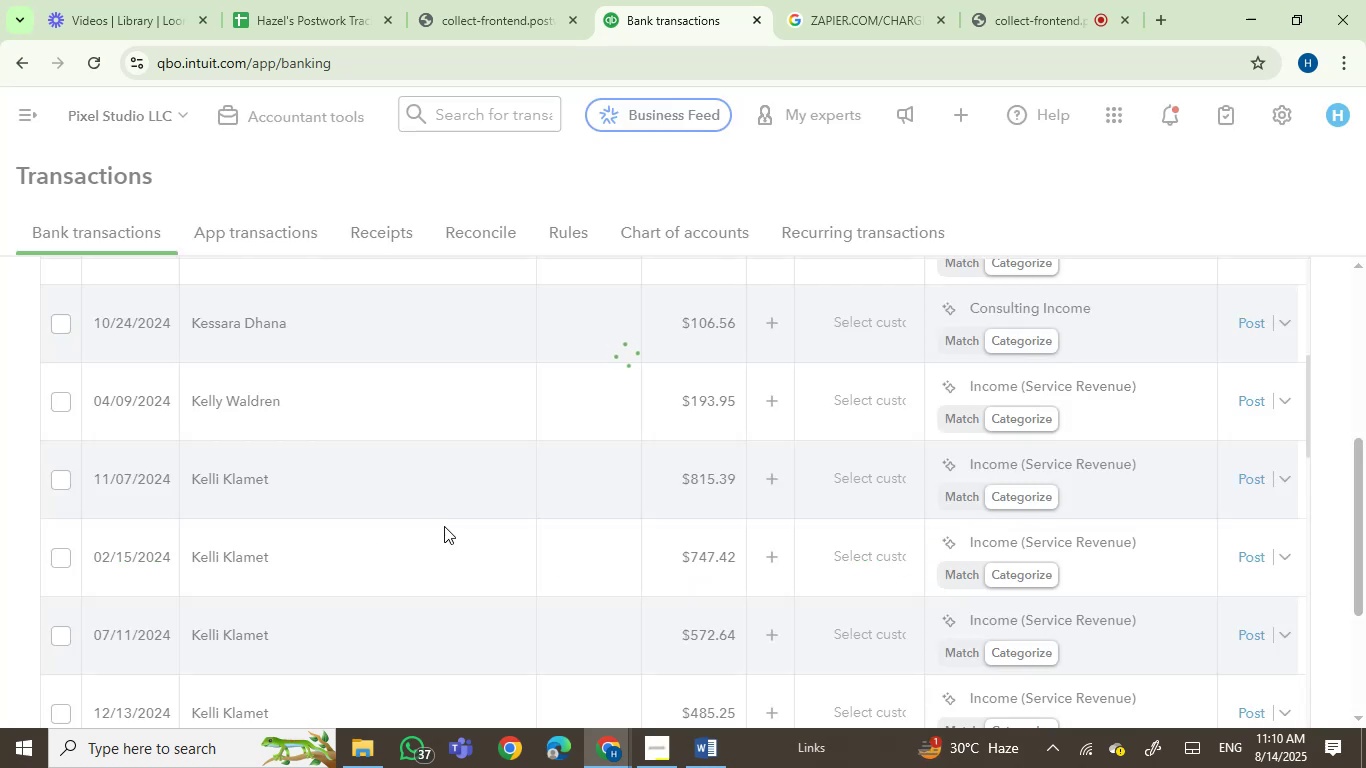 
left_click([58, 326])
 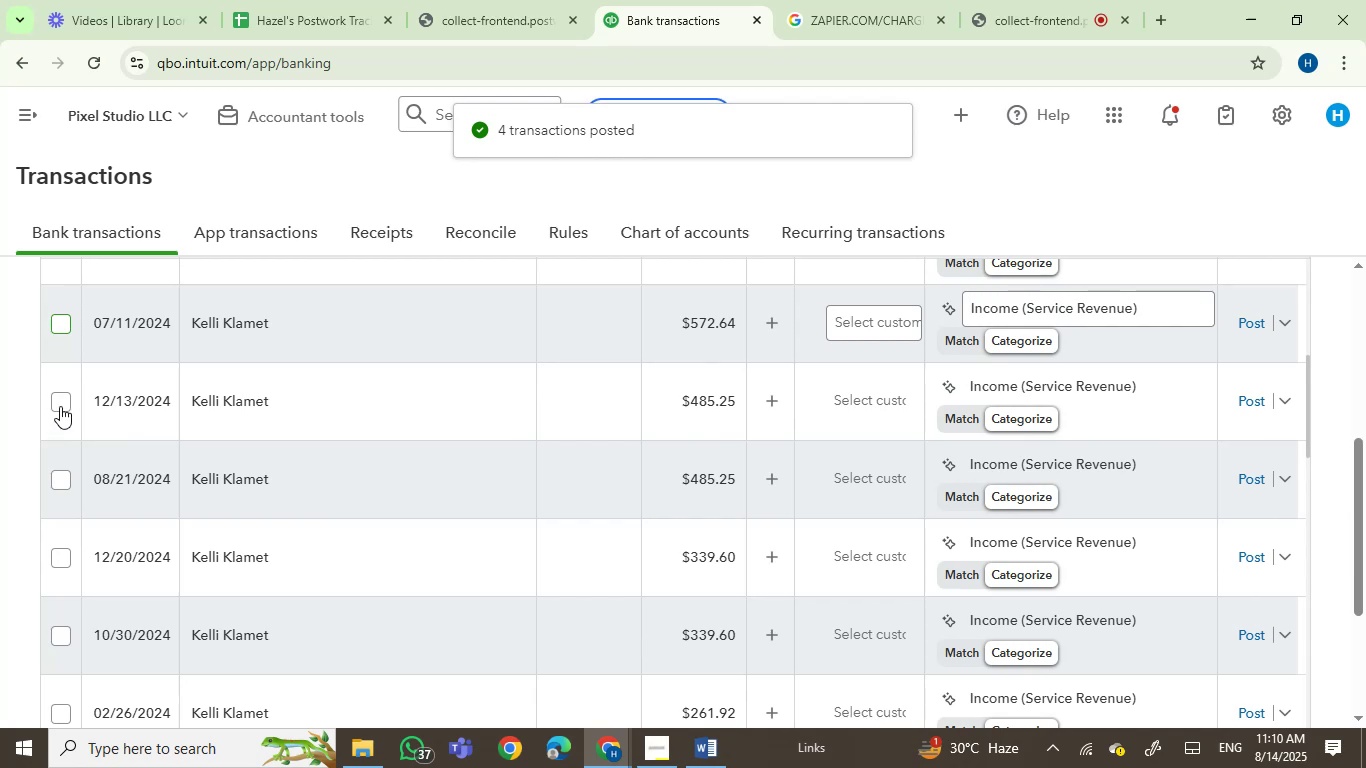 
left_click([62, 400])
 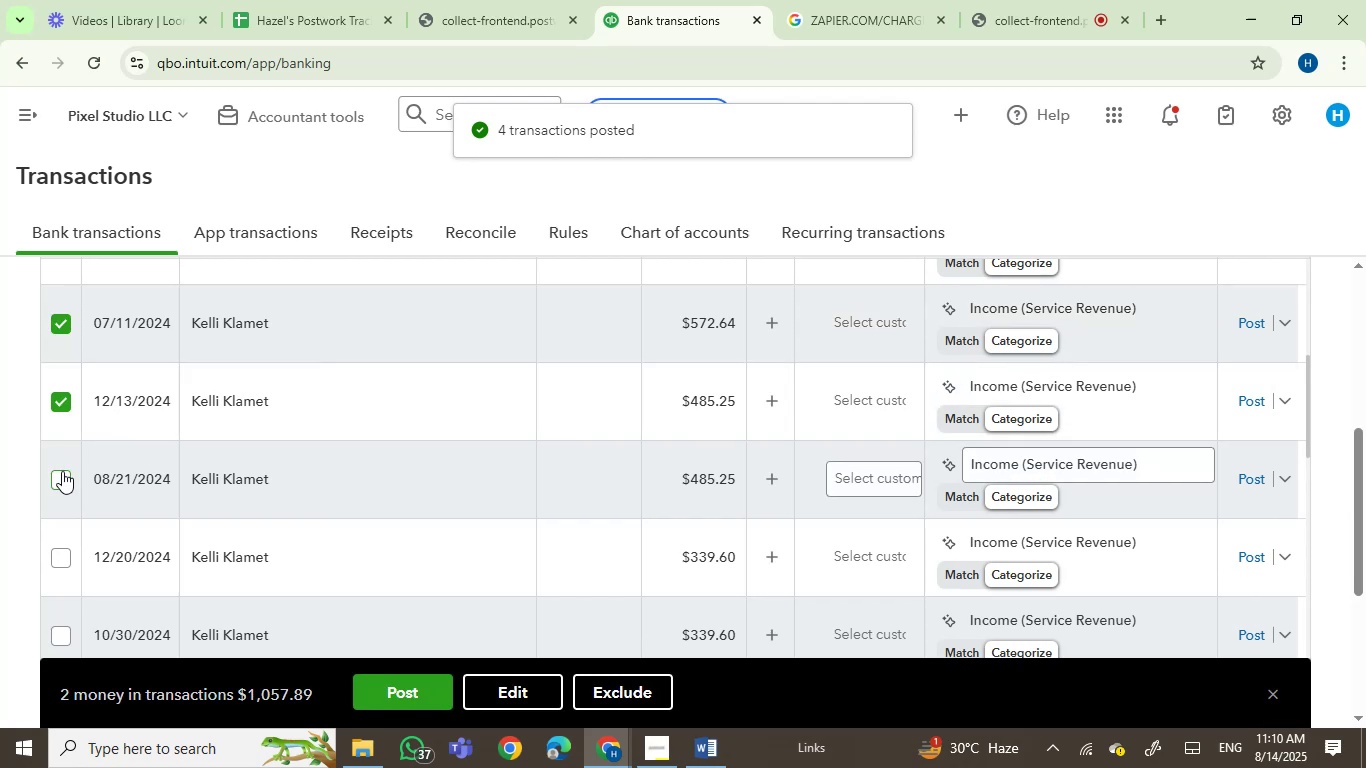 
left_click([61, 471])
 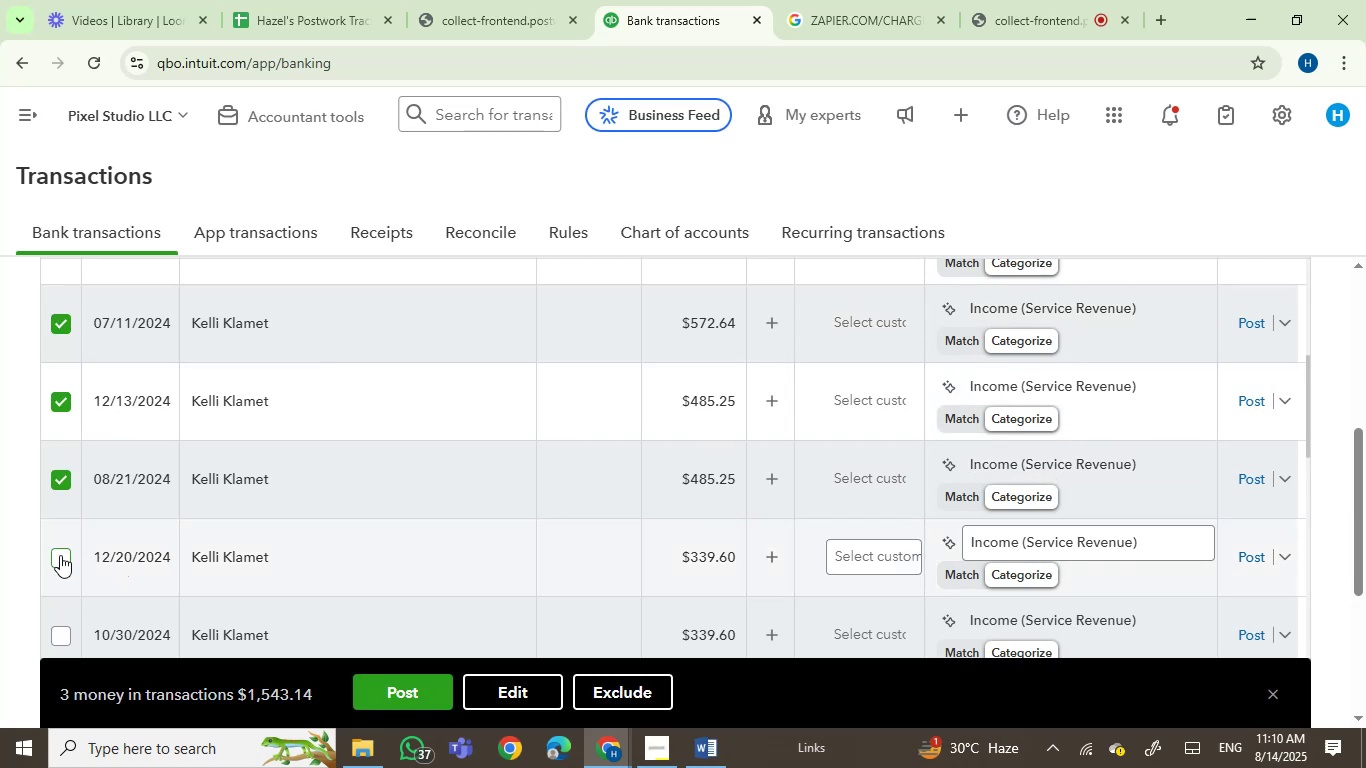 
left_click([60, 552])
 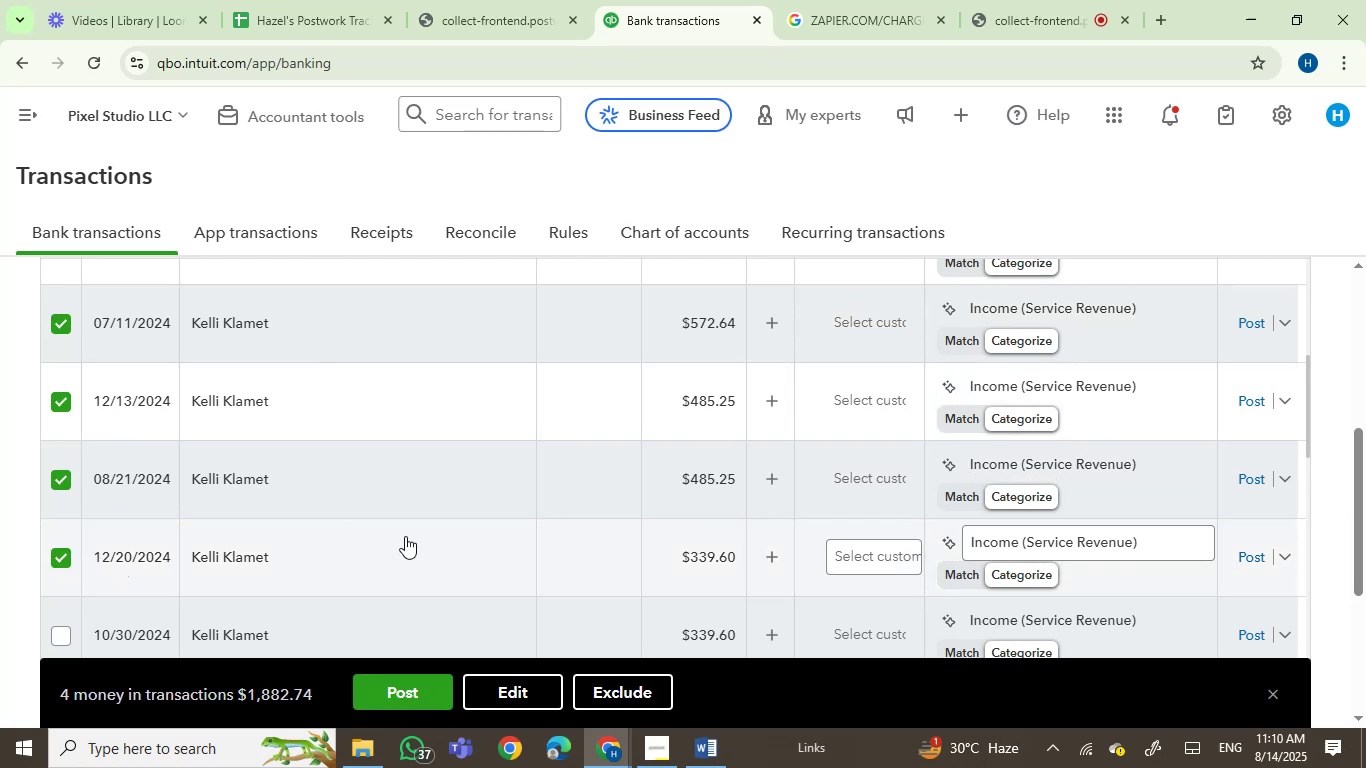 
scroll: coordinate [405, 536], scroll_direction: up, amount: 1.0
 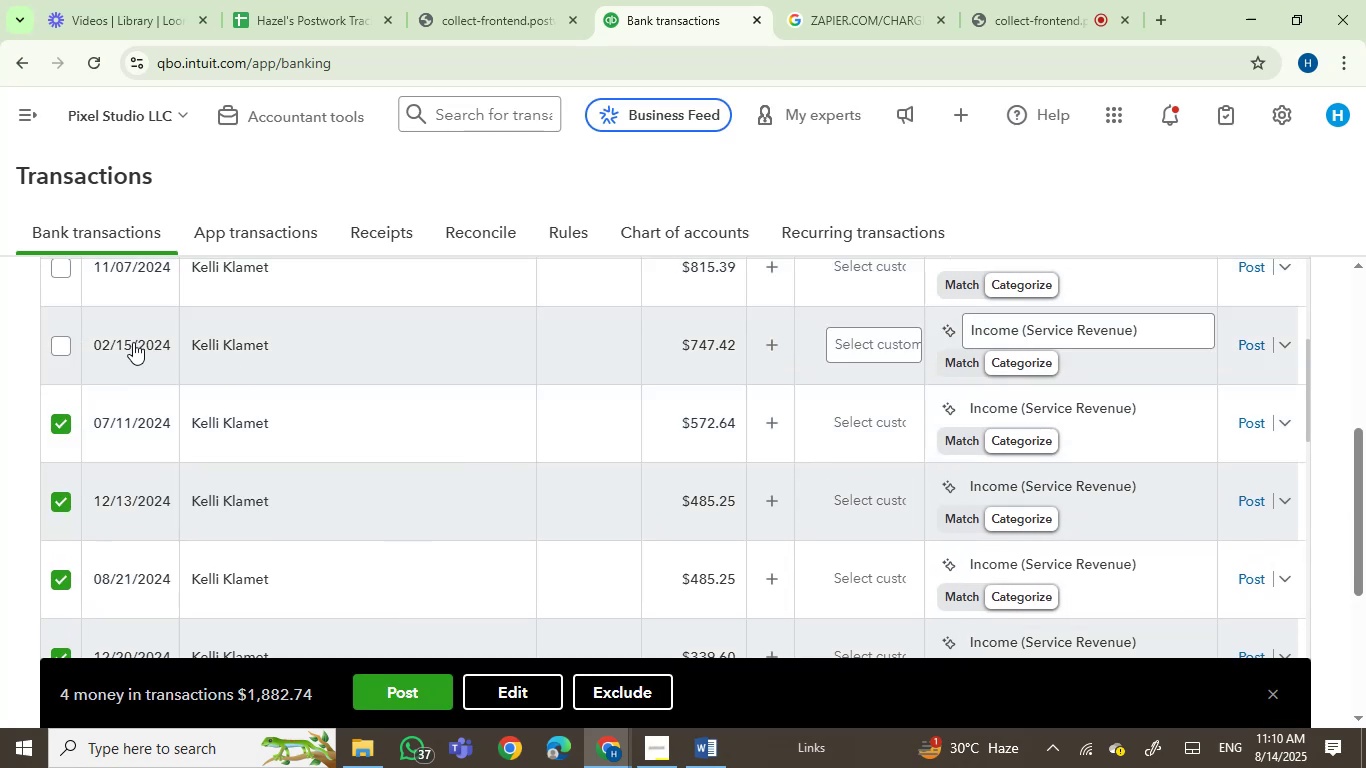 
left_click([56, 345])
 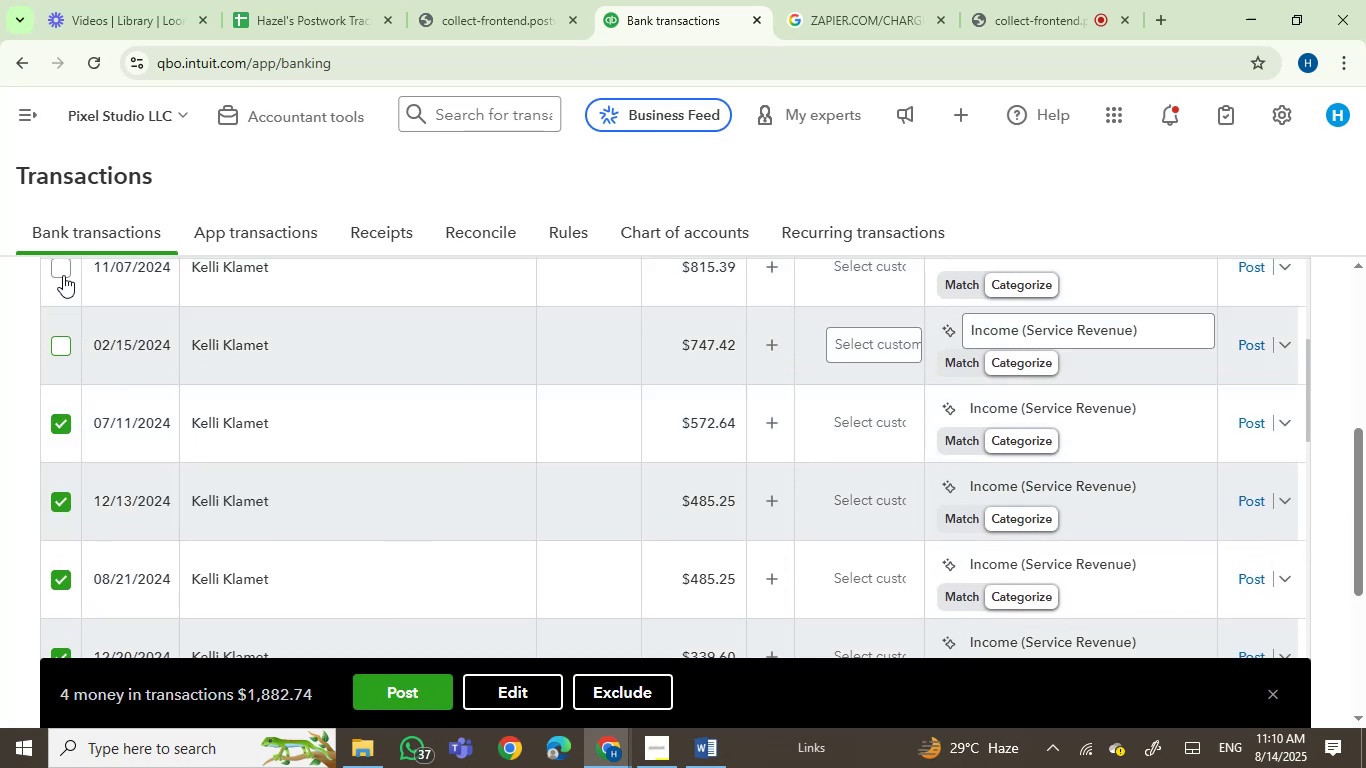 
left_click([63, 271])
 